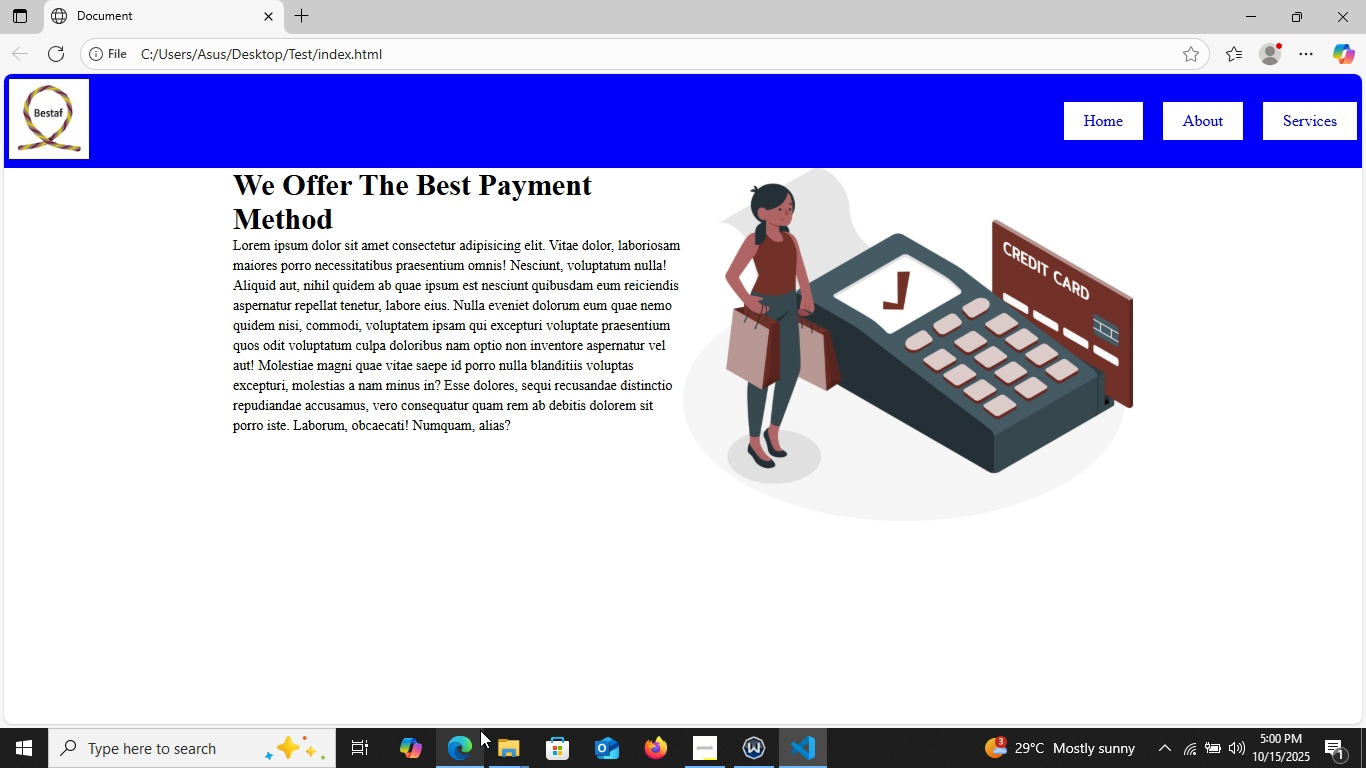 
left_click([791, 747])
 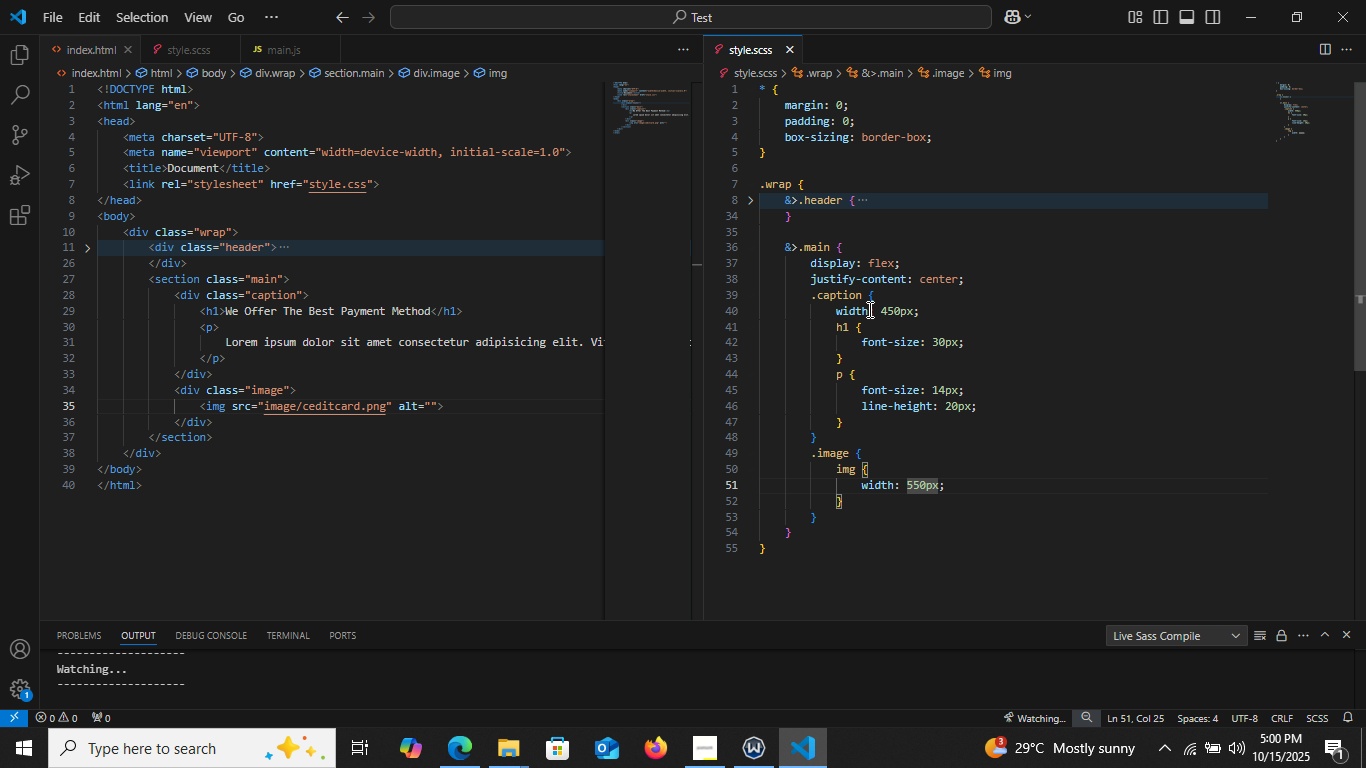 
left_click([886, 310])
 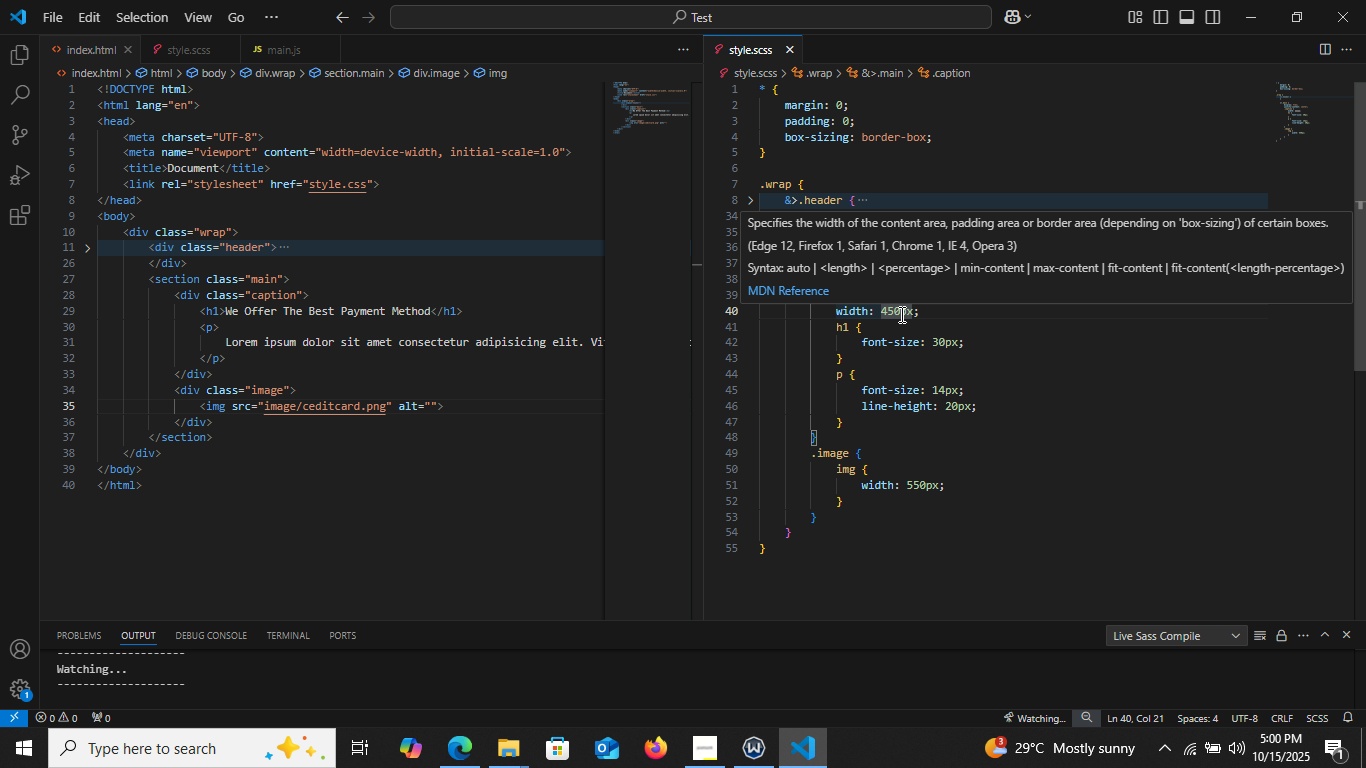 
key(Backspace)
 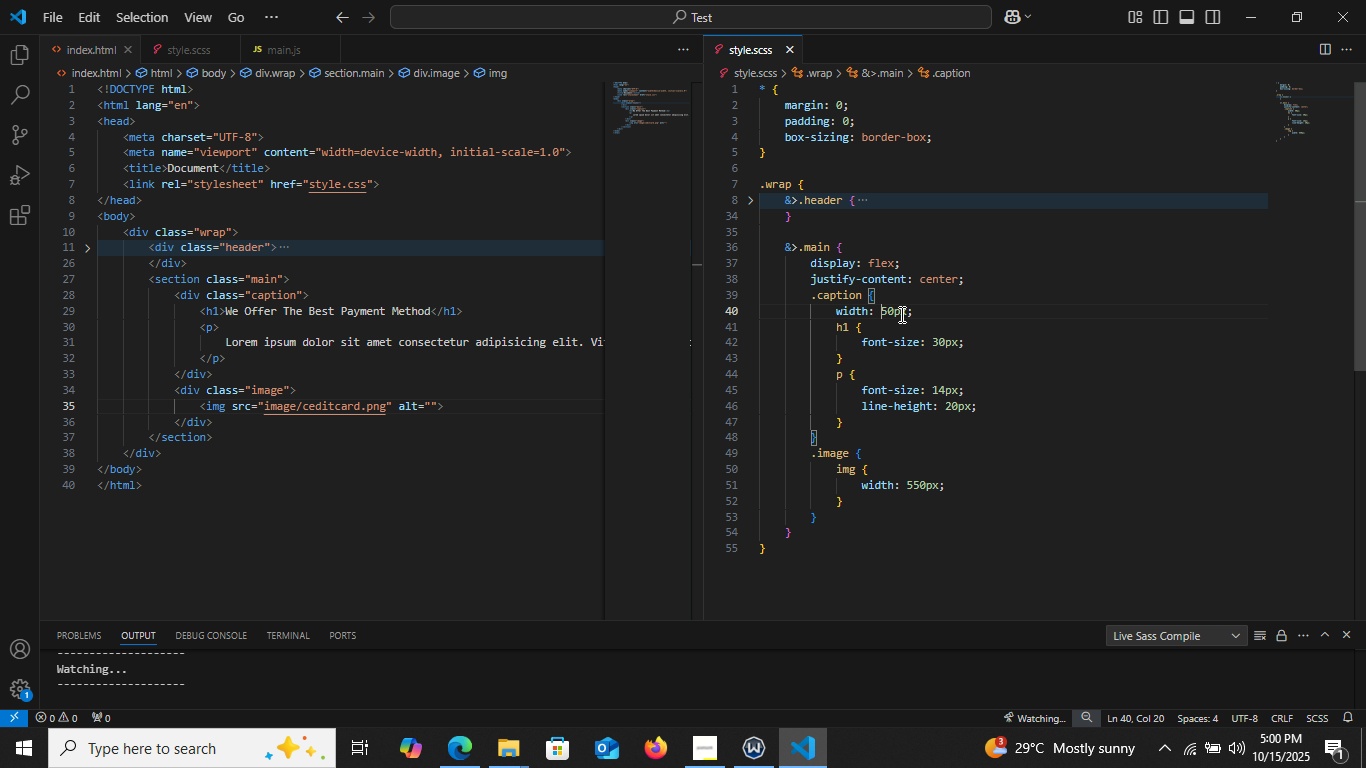 
key(ArrowRight)
 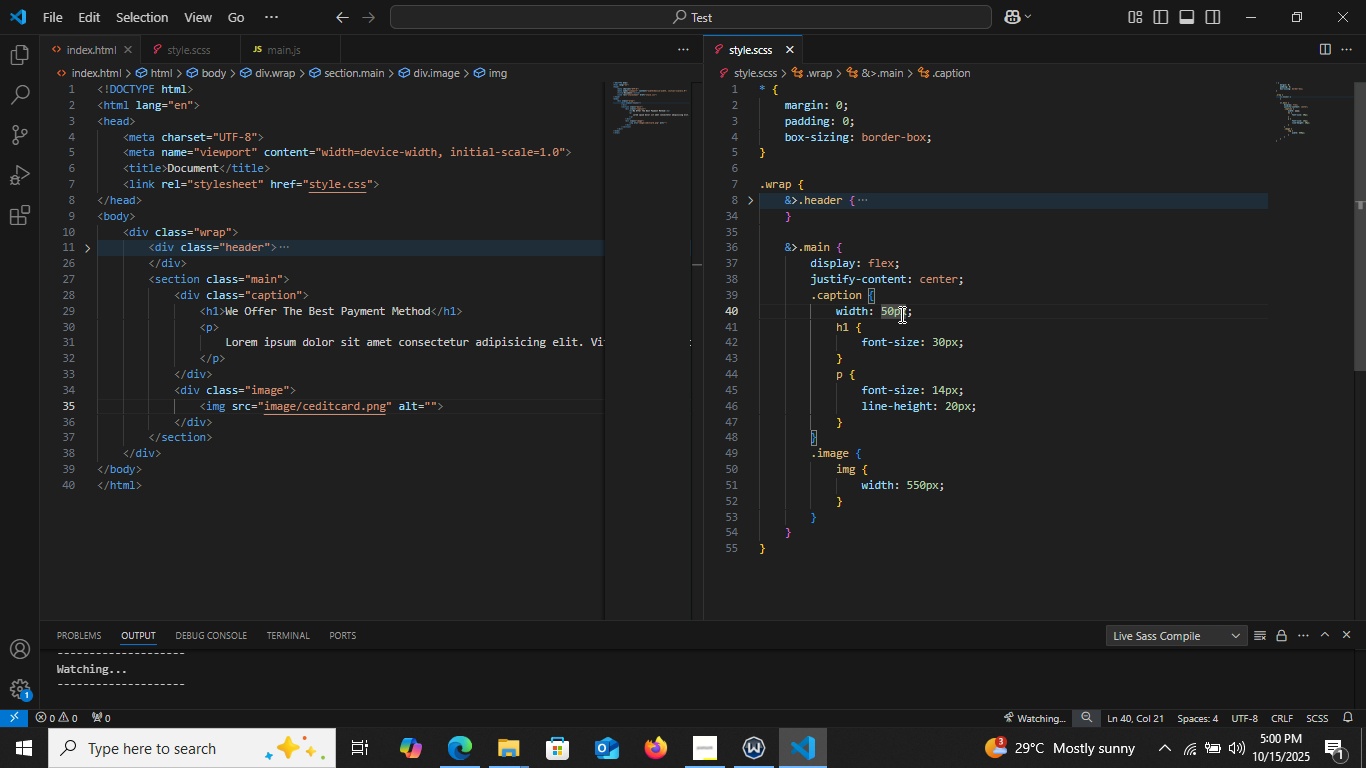 
key(0)
 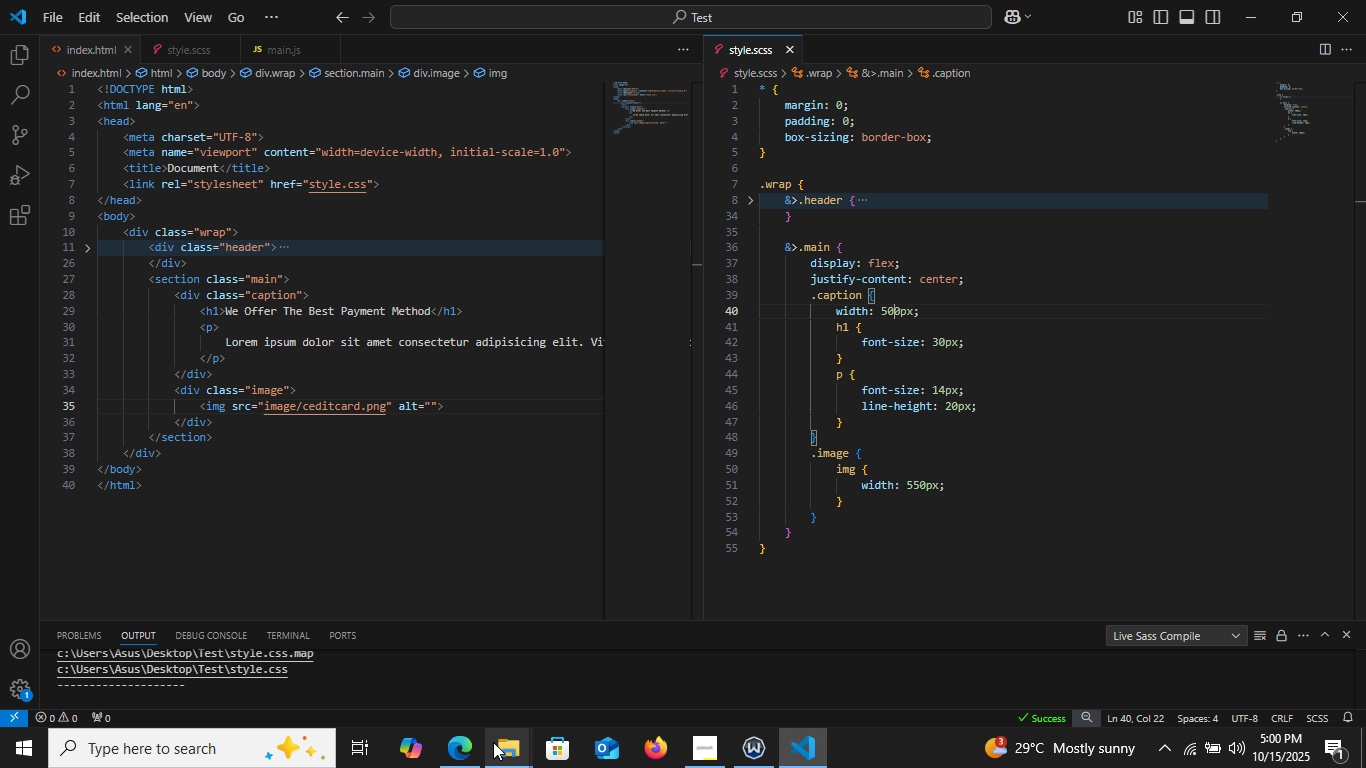 
left_click([473, 747])
 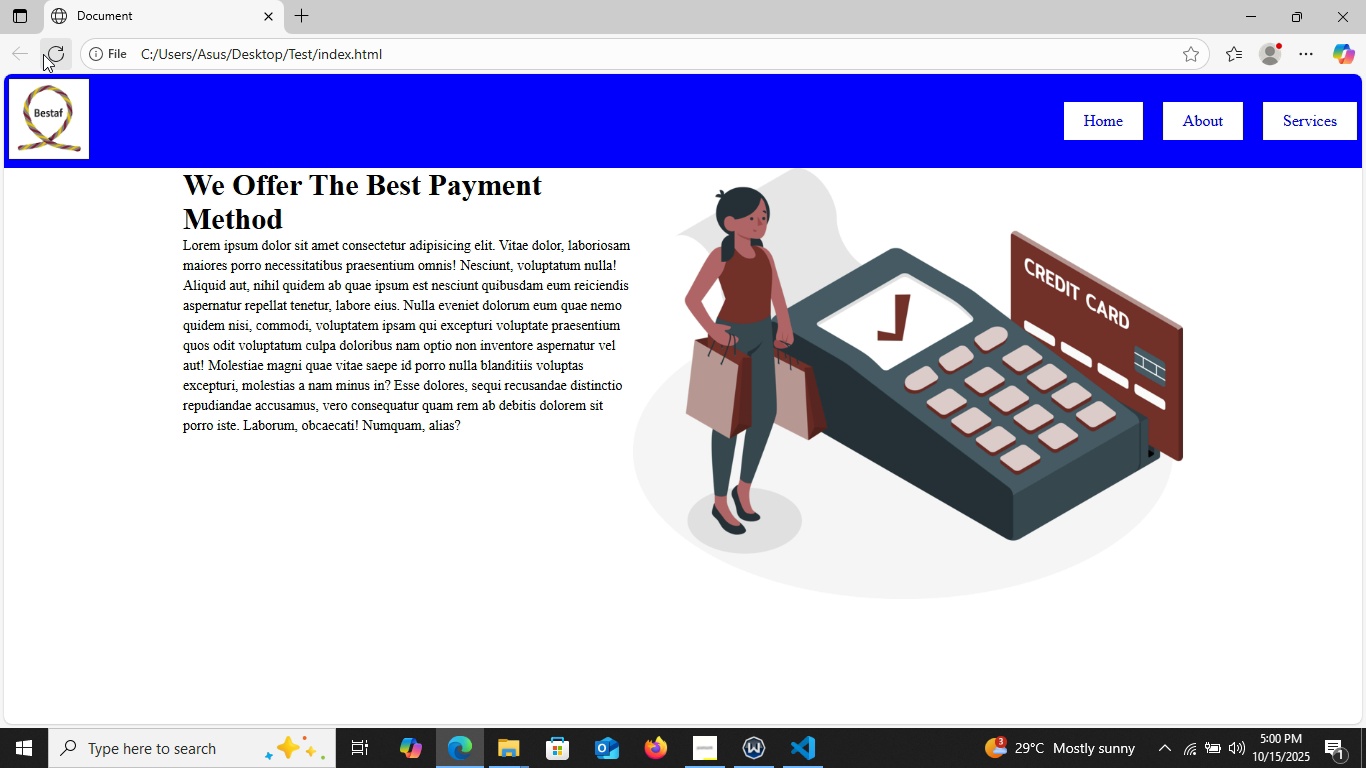 
left_click([43, 54])
 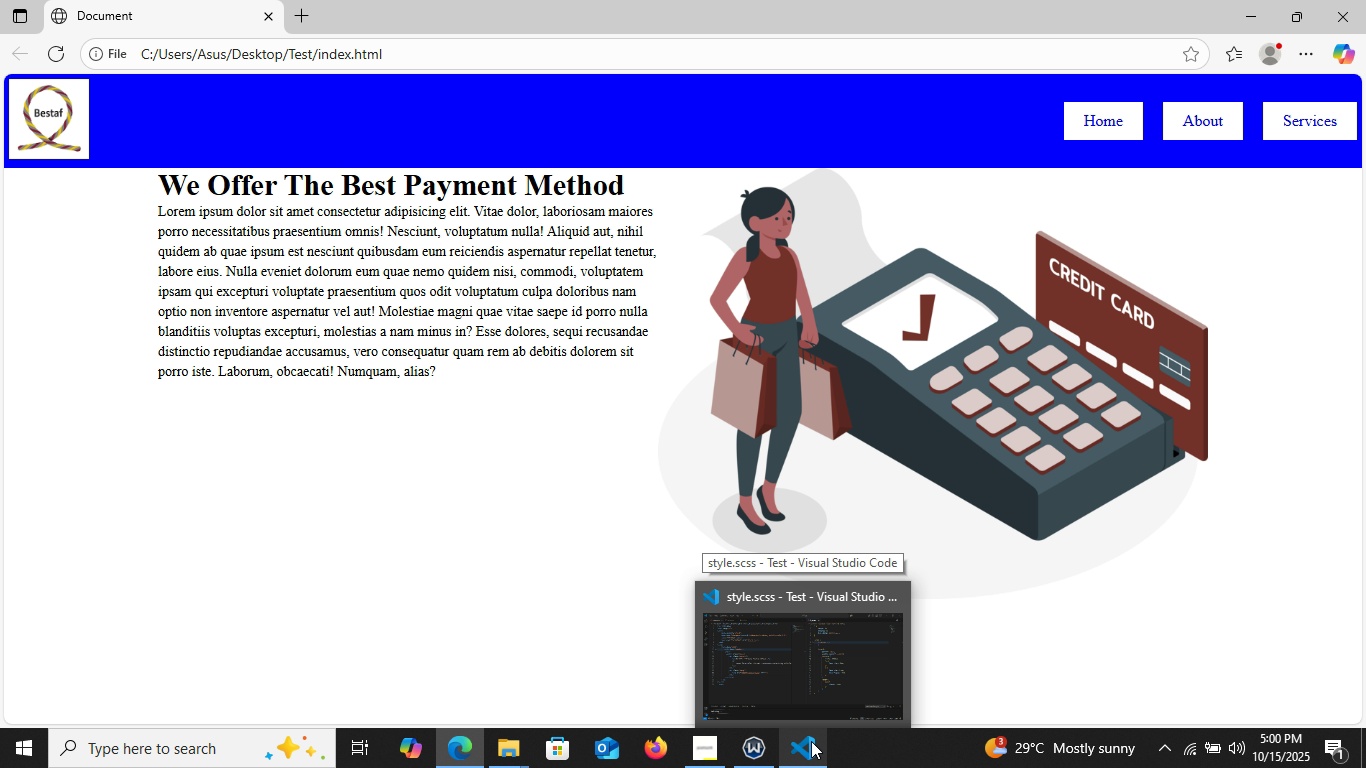 
wait(6.22)
 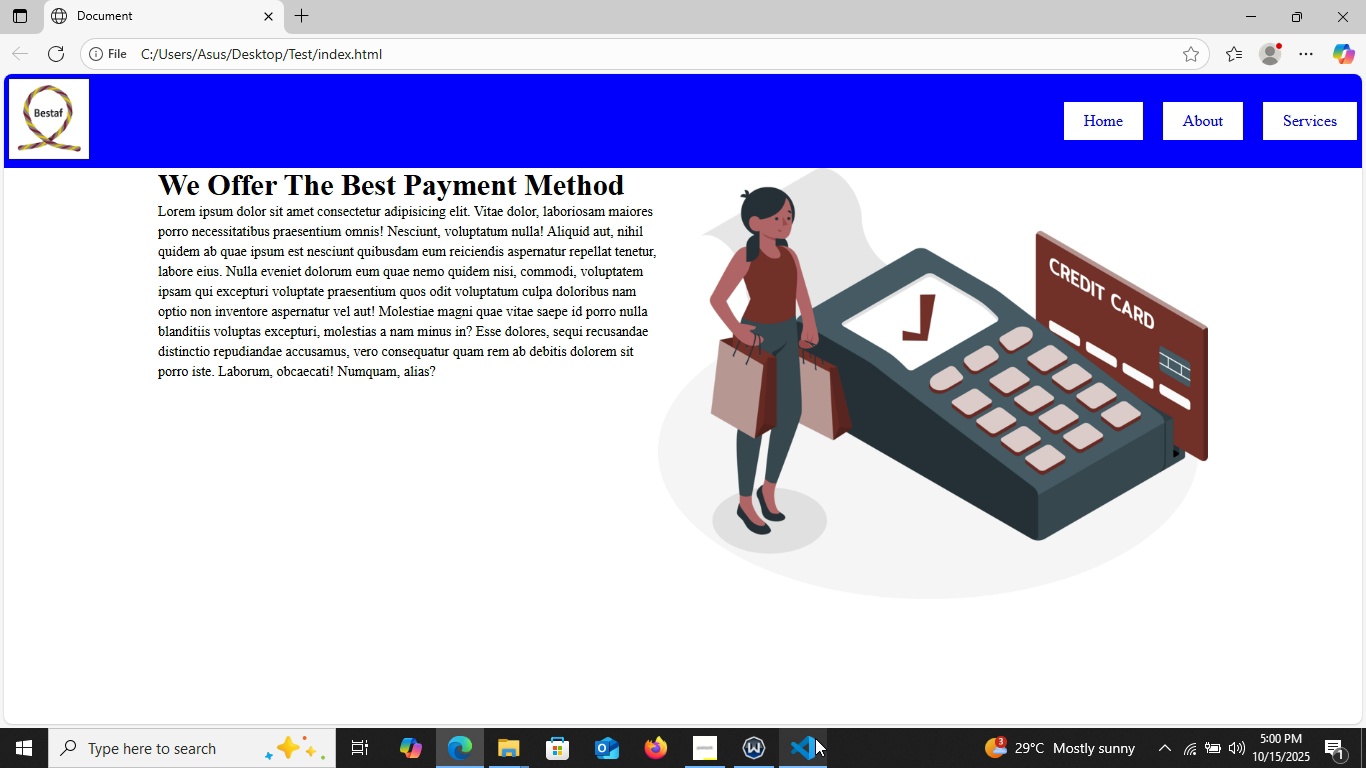 
left_click([811, 741])
 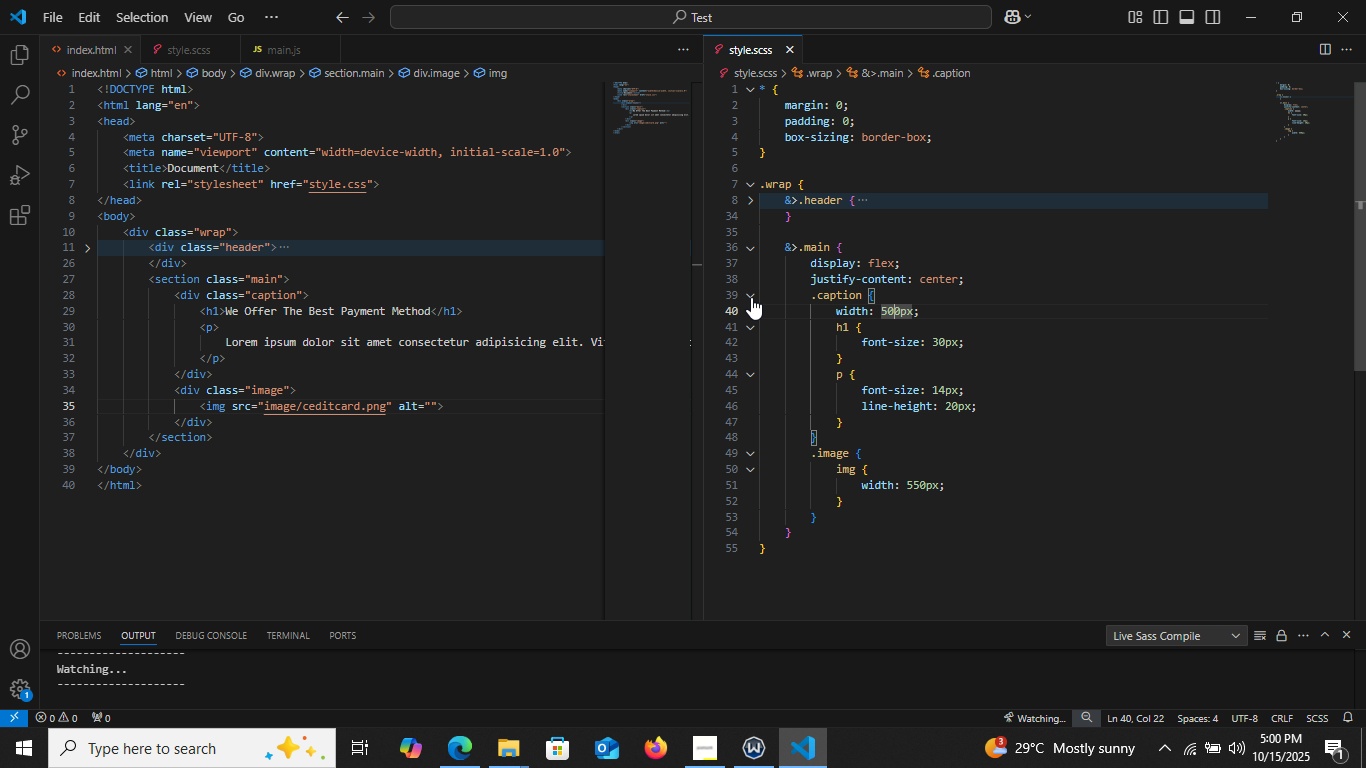 
left_click([751, 293])
 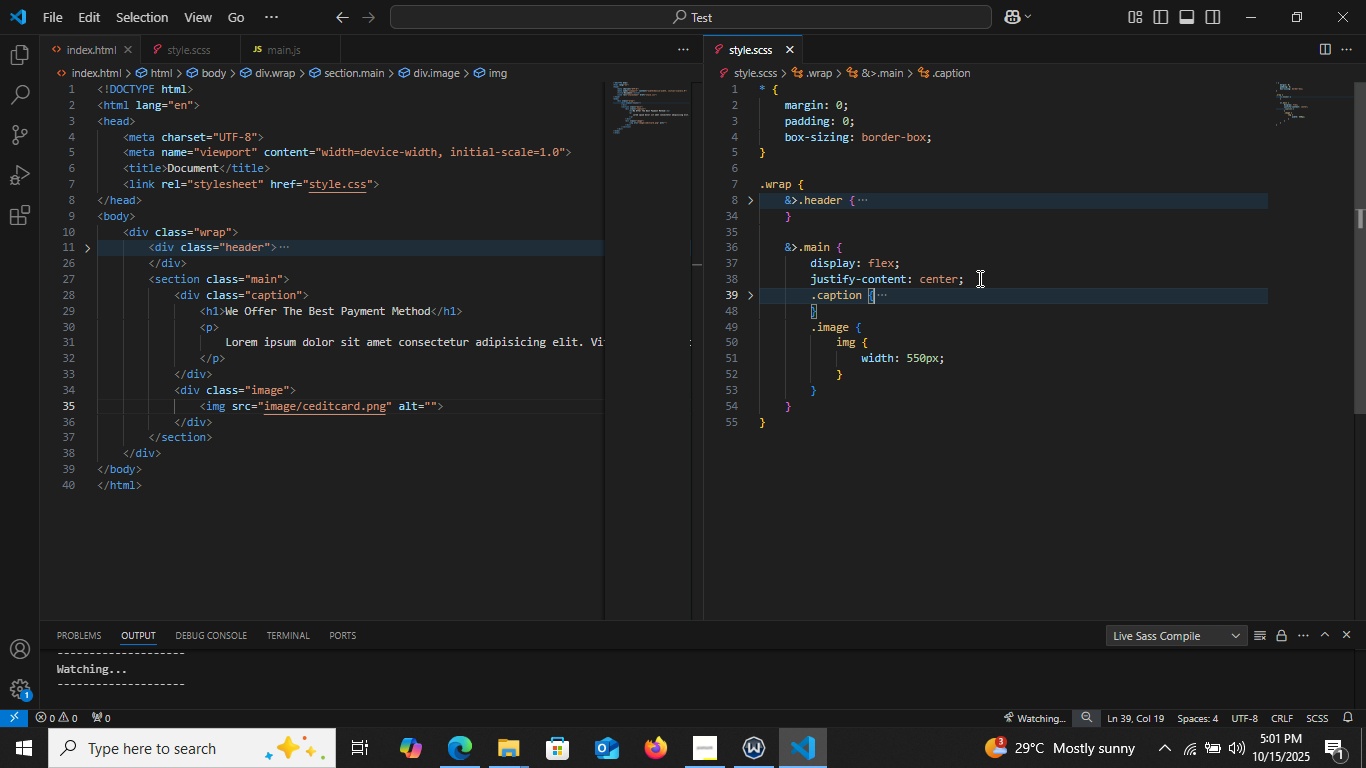 
left_click([979, 278])
 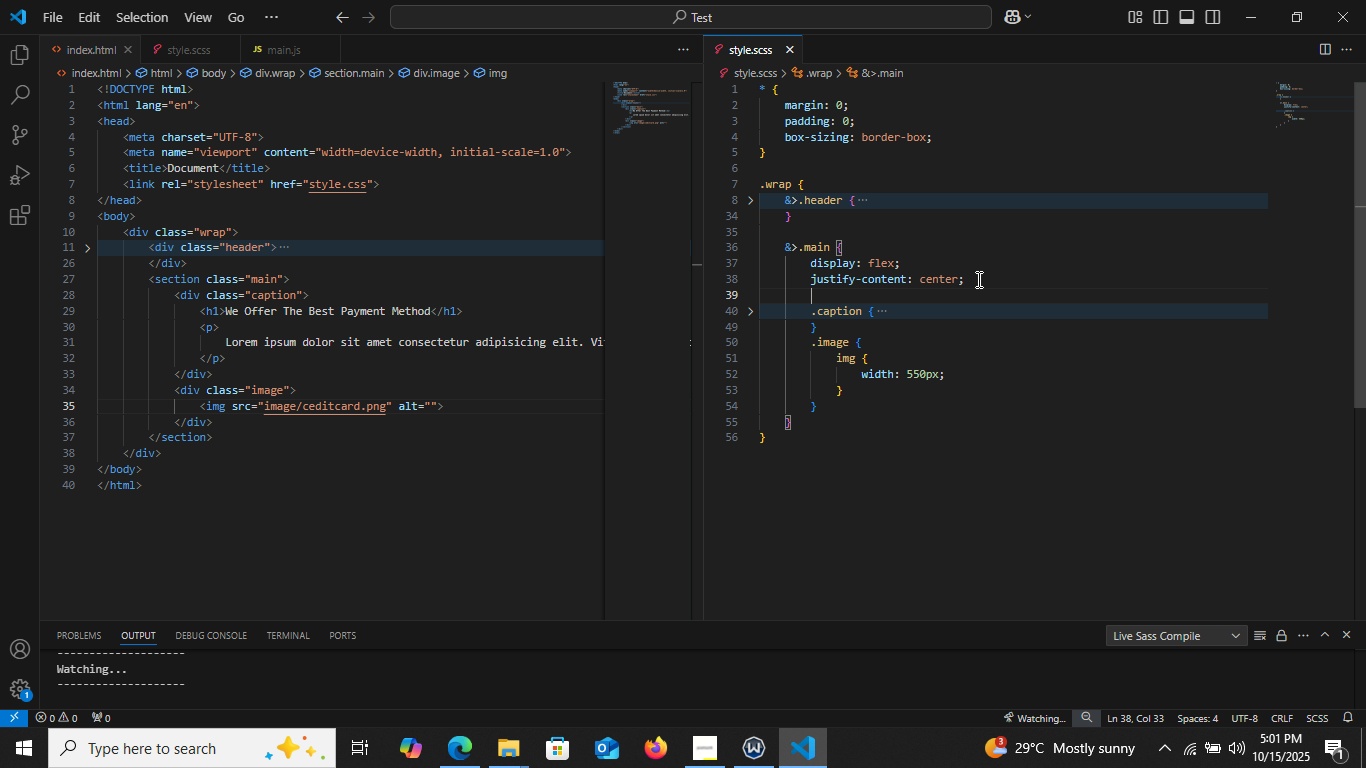 
key(Enter)
 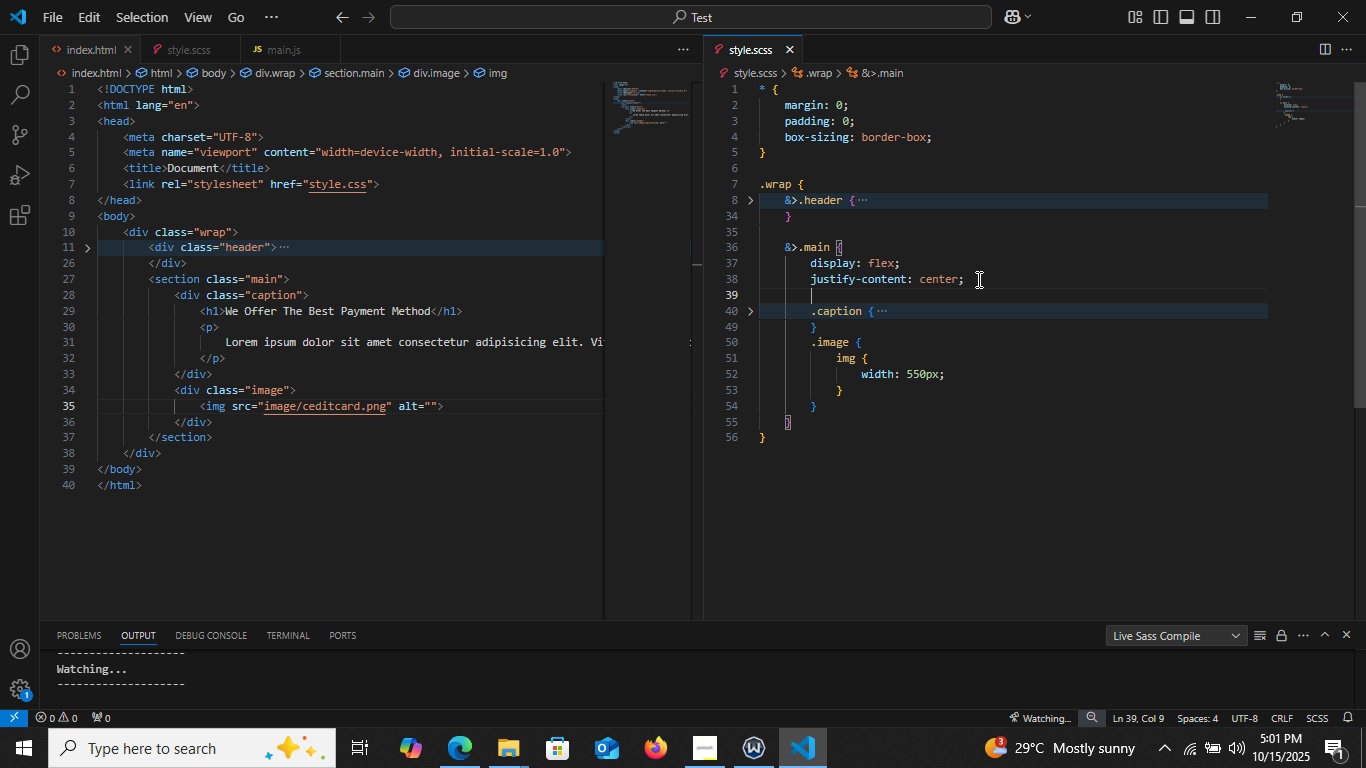 
type(col)
 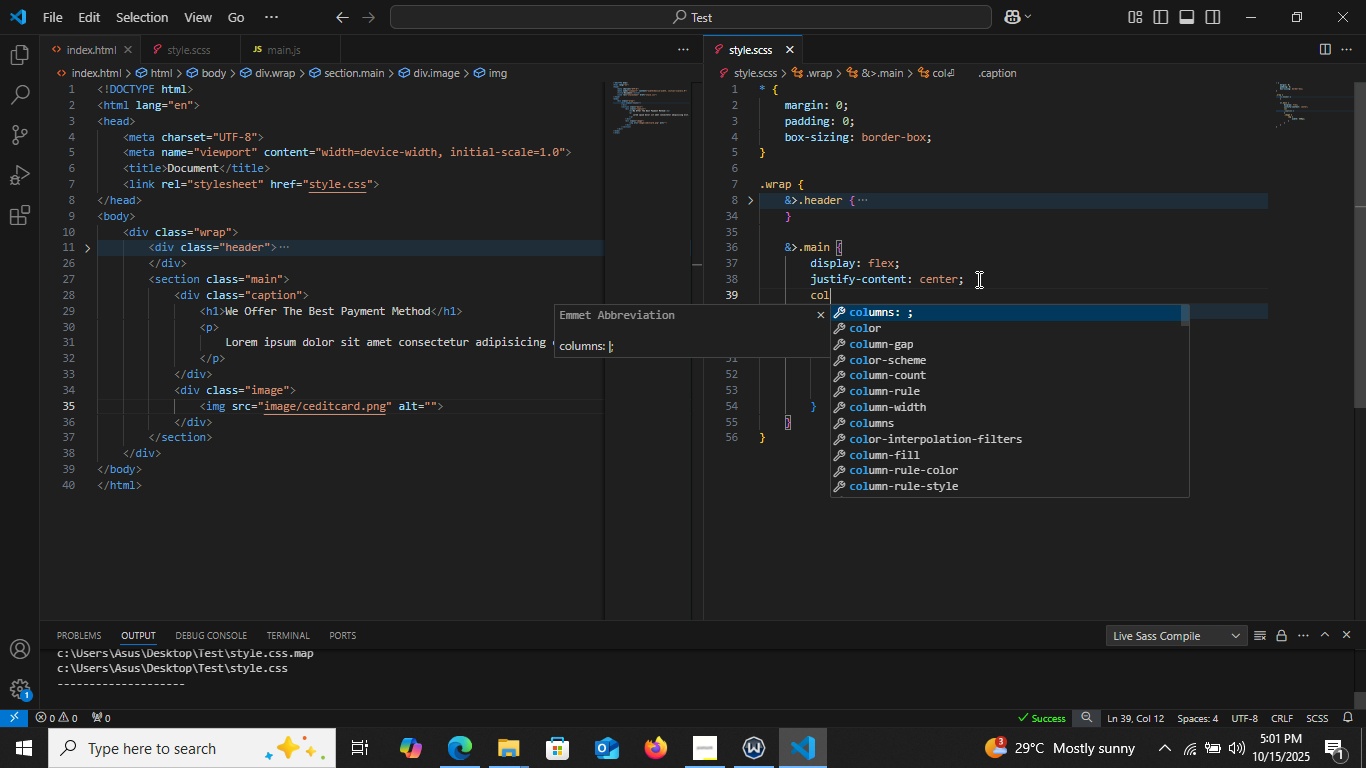 
key(ArrowDown)
 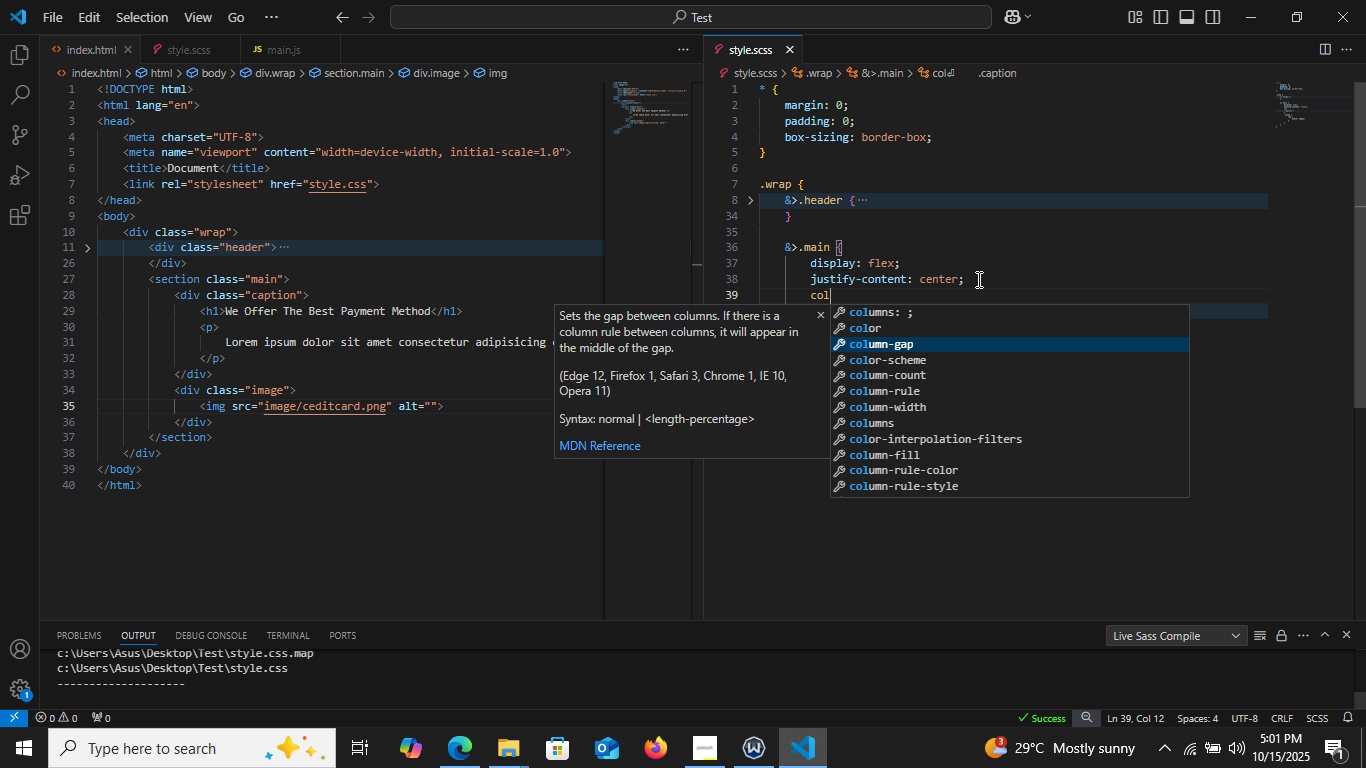 
key(ArrowDown)
 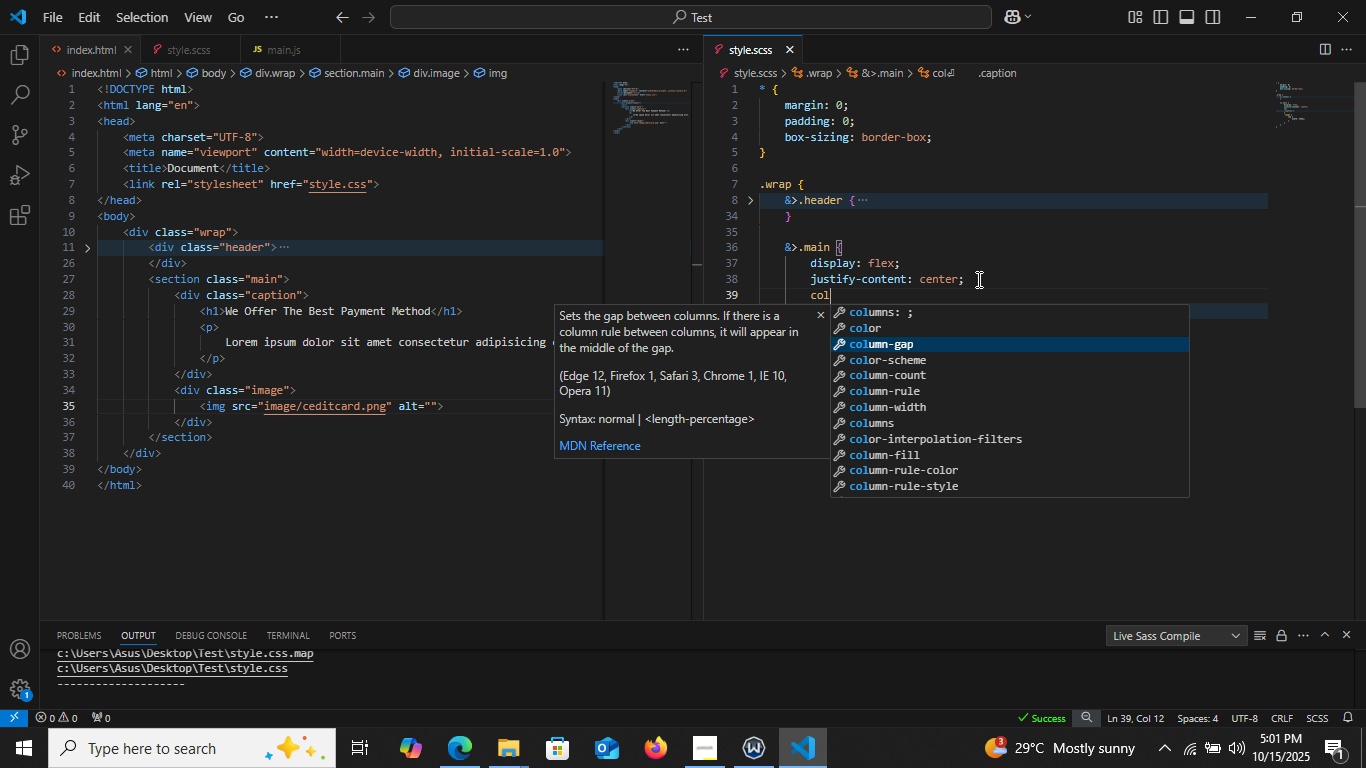 
key(Enter)
 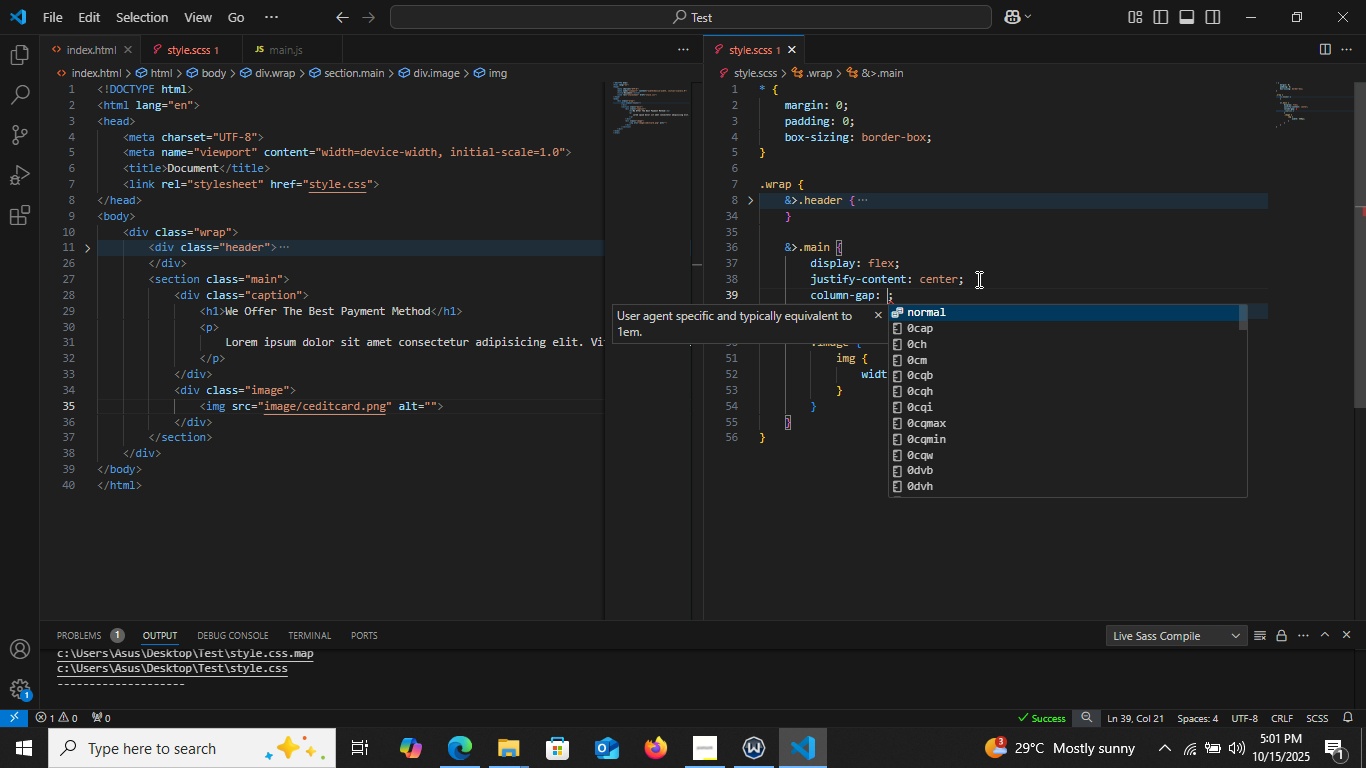 
type(100px)
 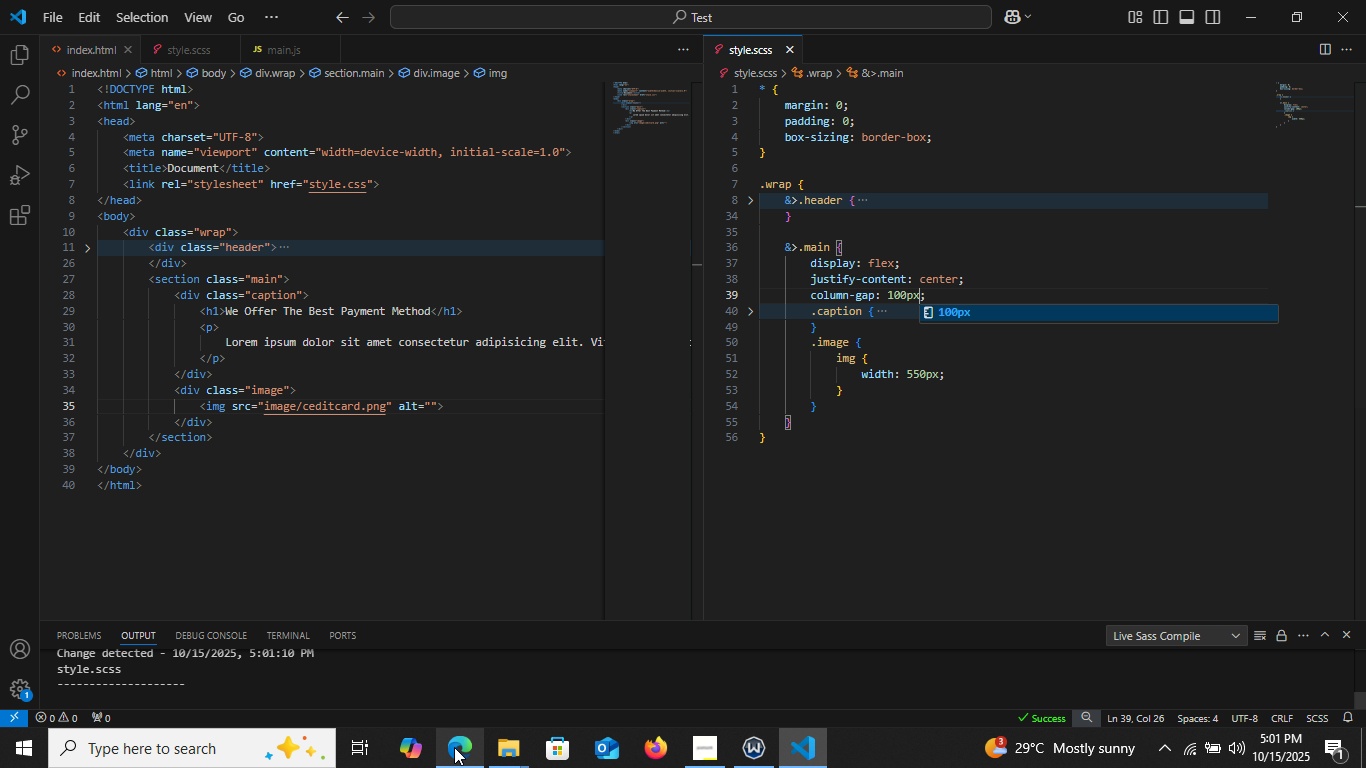 
left_click([454, 747])
 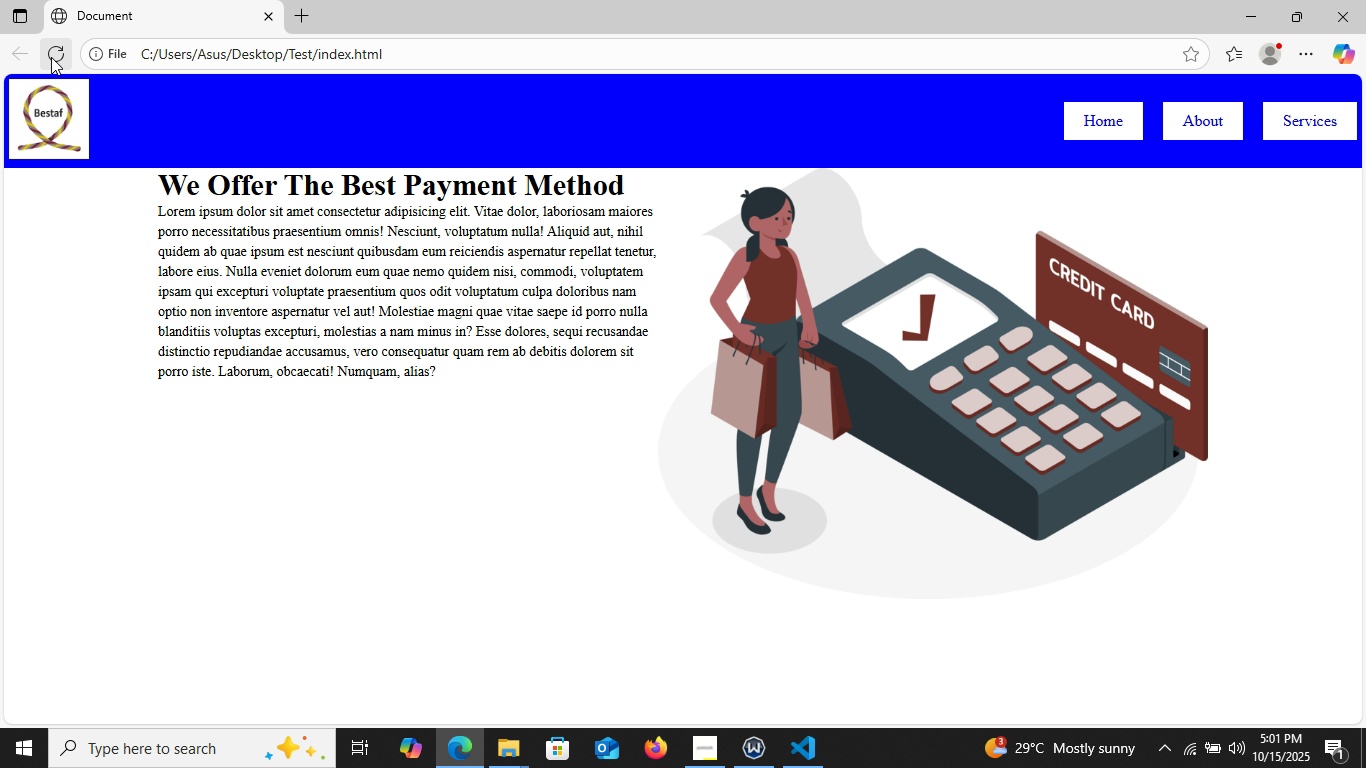 
left_click([51, 57])
 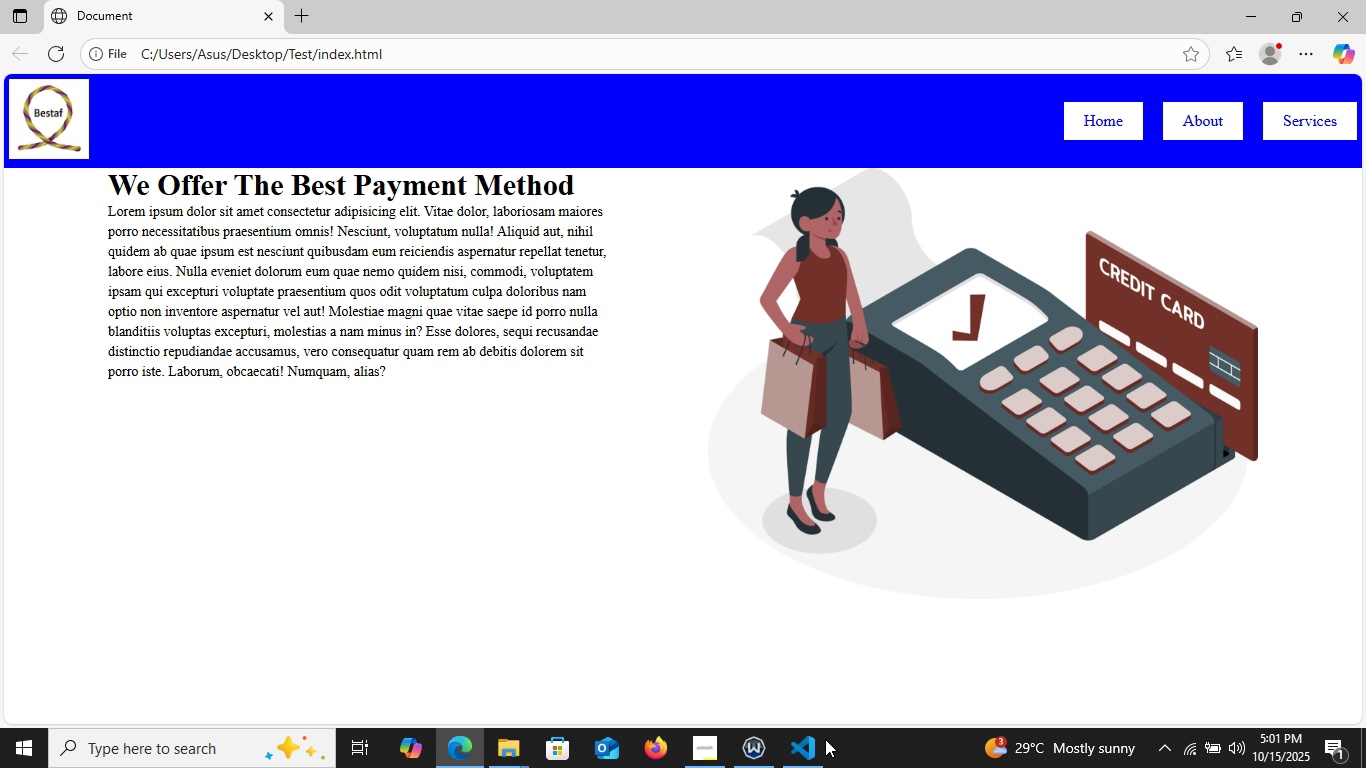 
left_click([810, 750])
 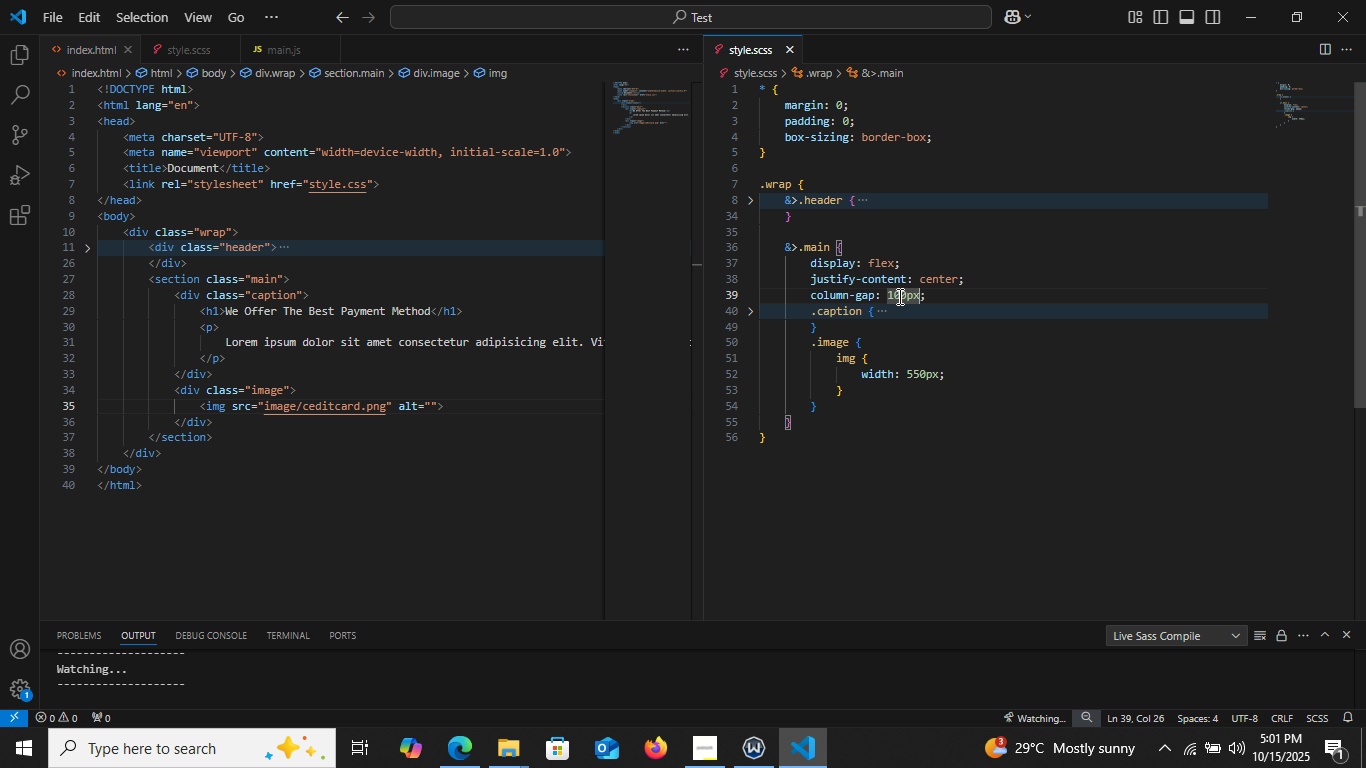 
left_click([898, 296])
 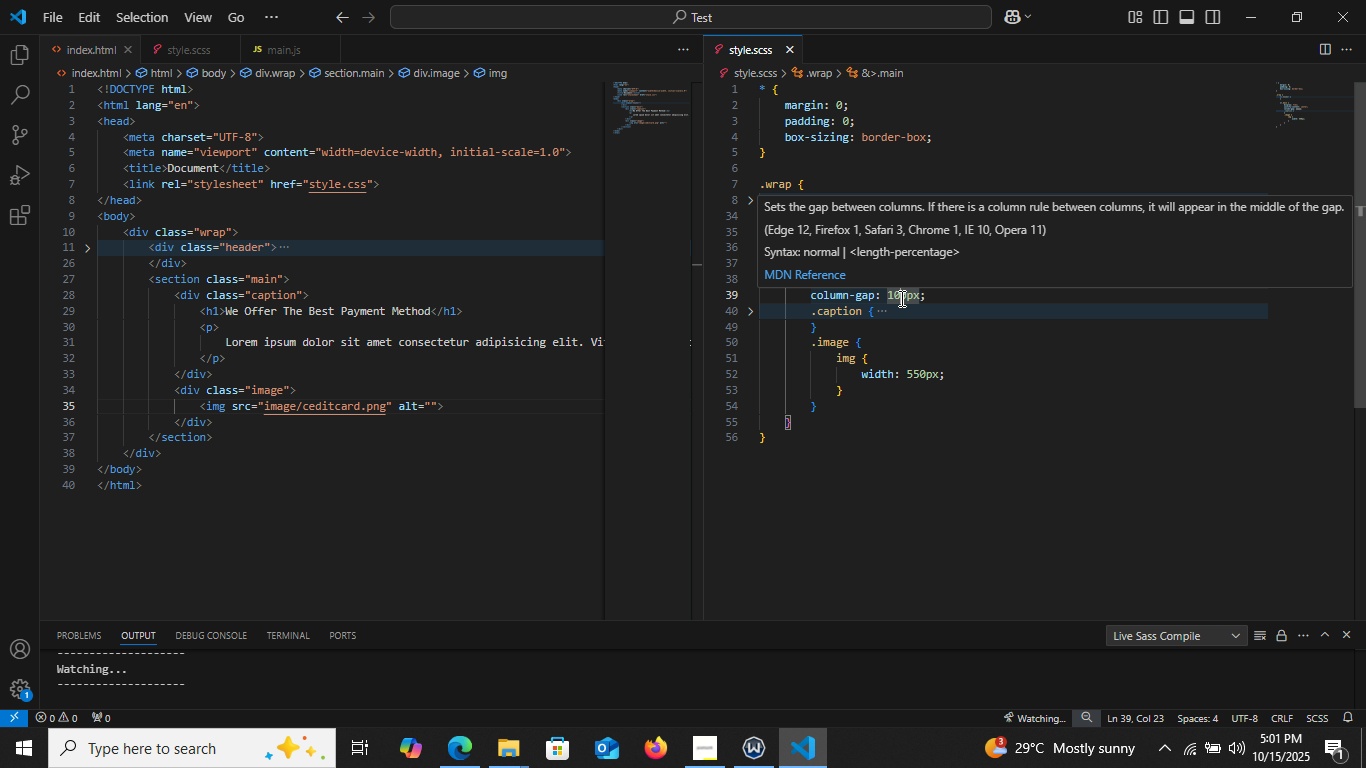 
key(Backspace)
 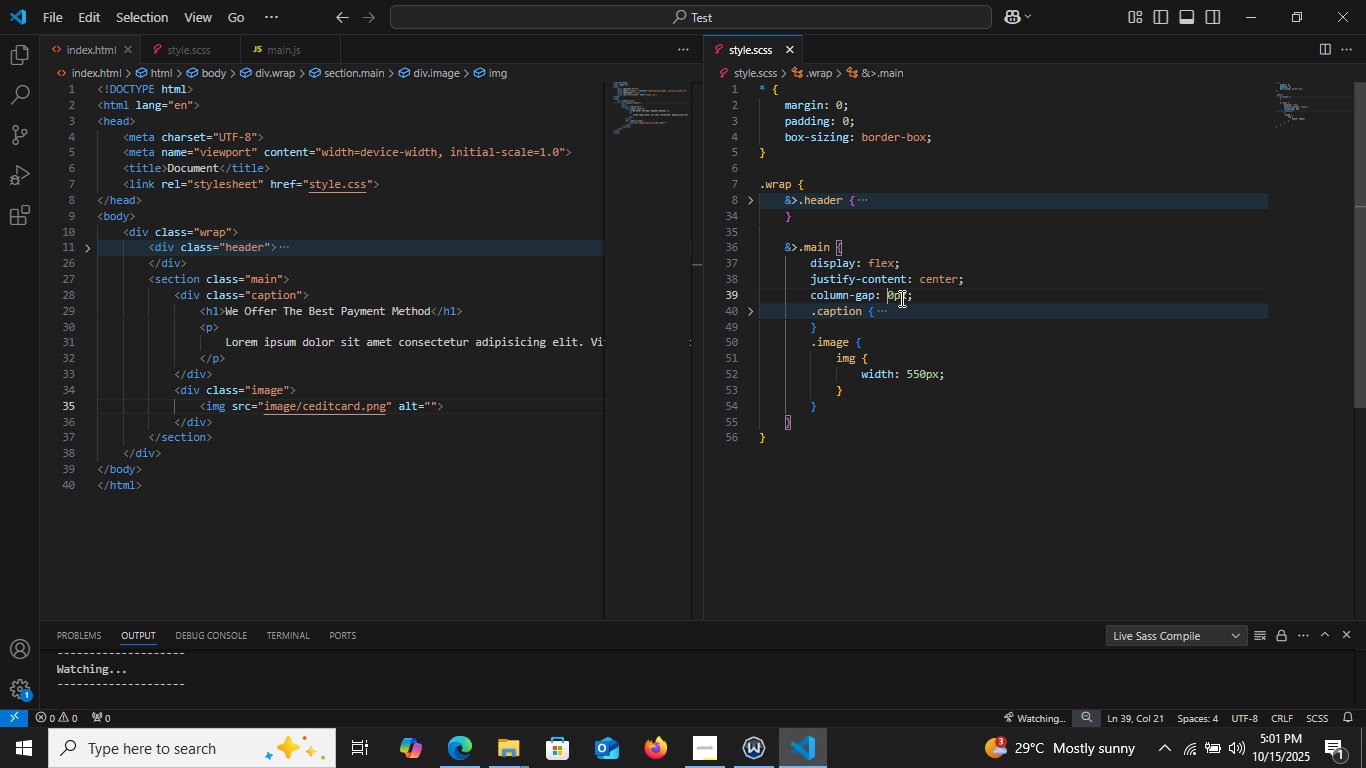 
key(Backspace)
 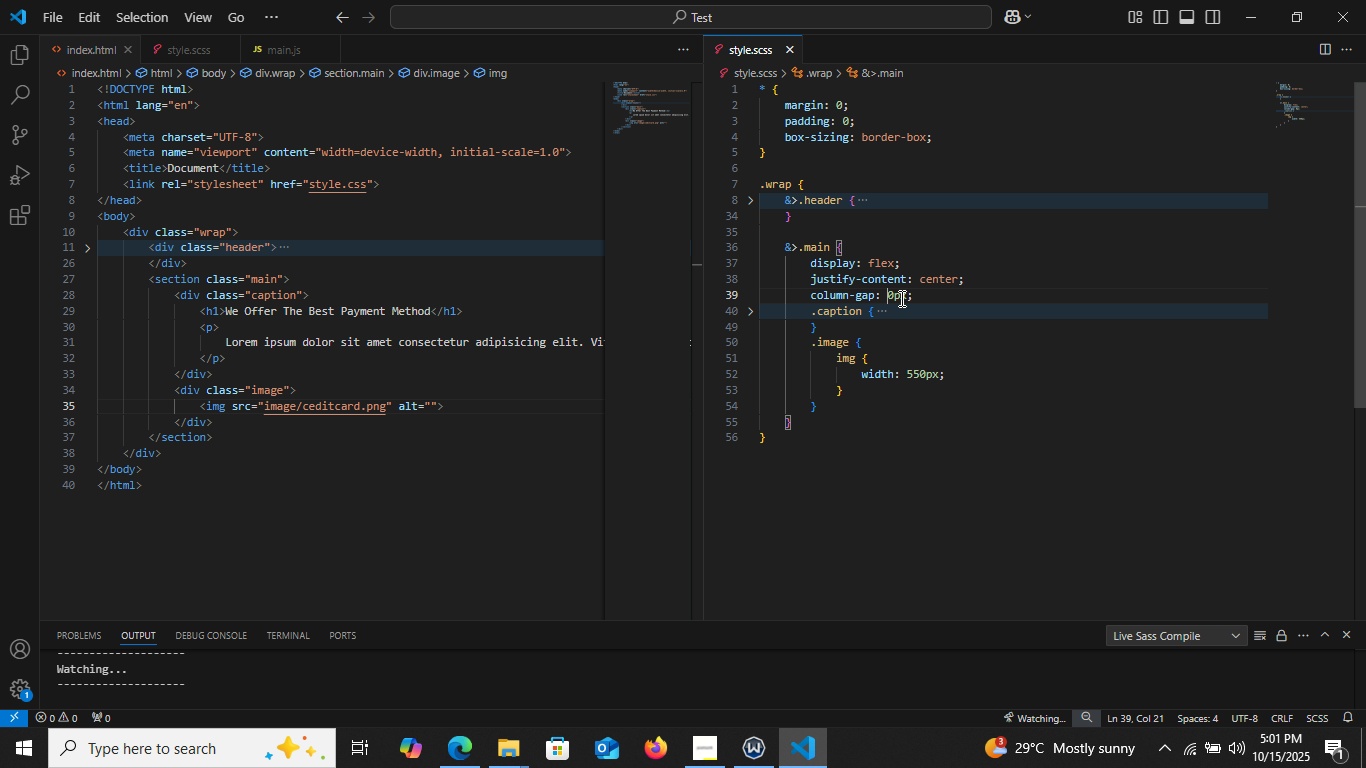 
key(8)
 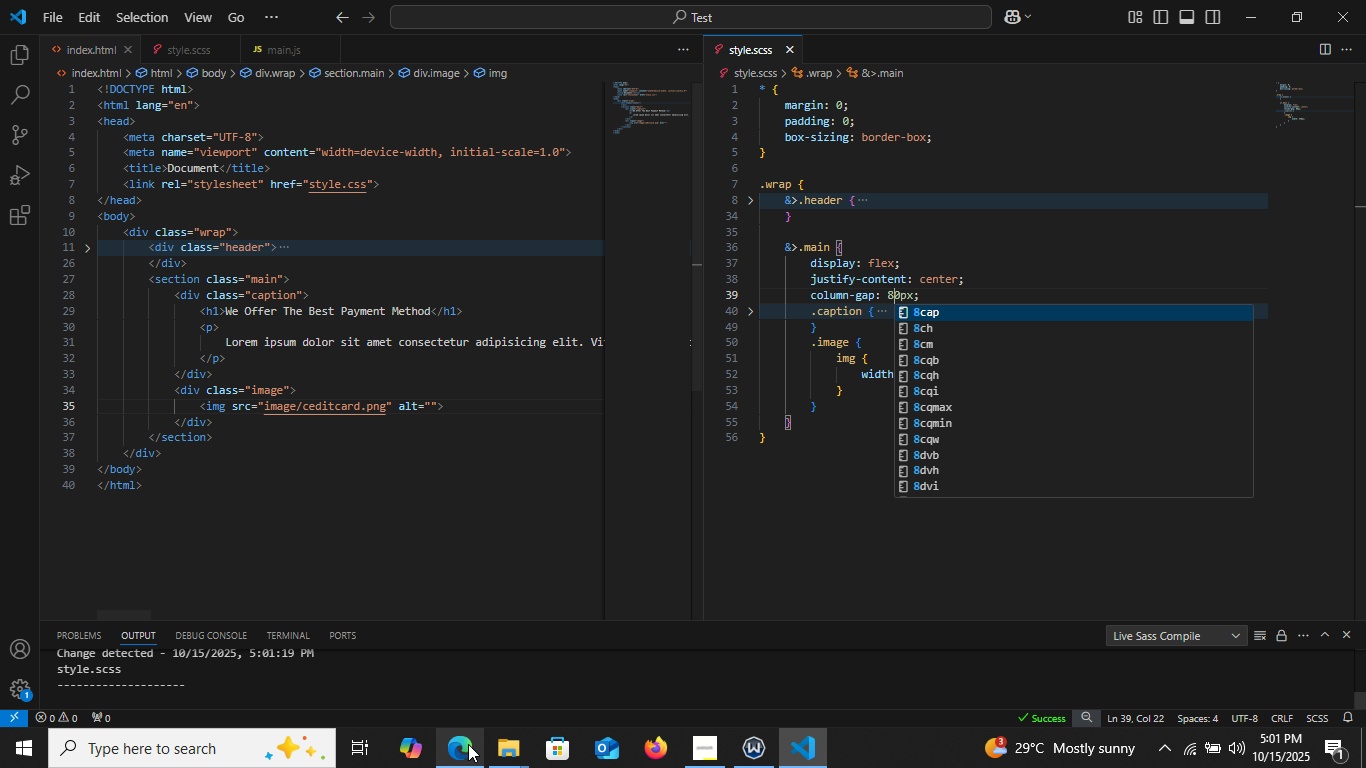 
left_click([465, 747])
 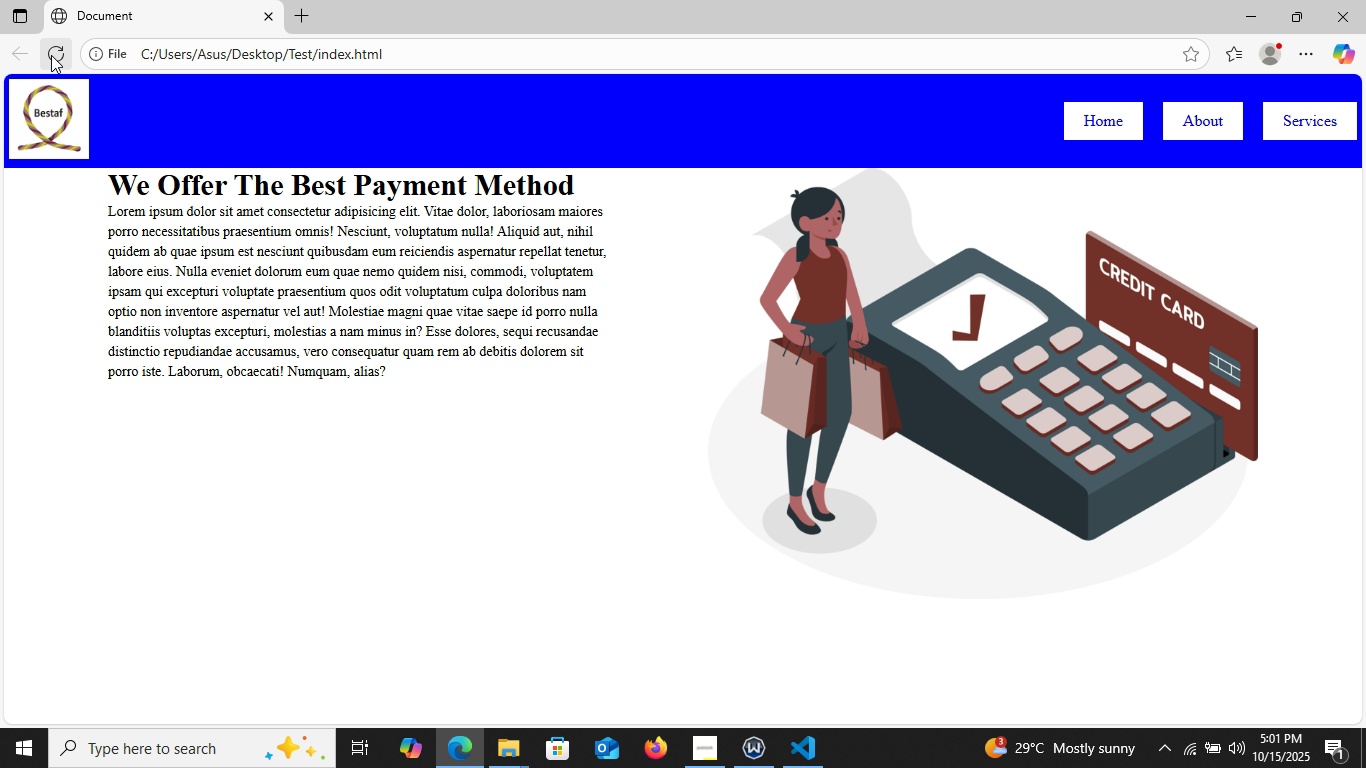 
left_click([51, 55])
 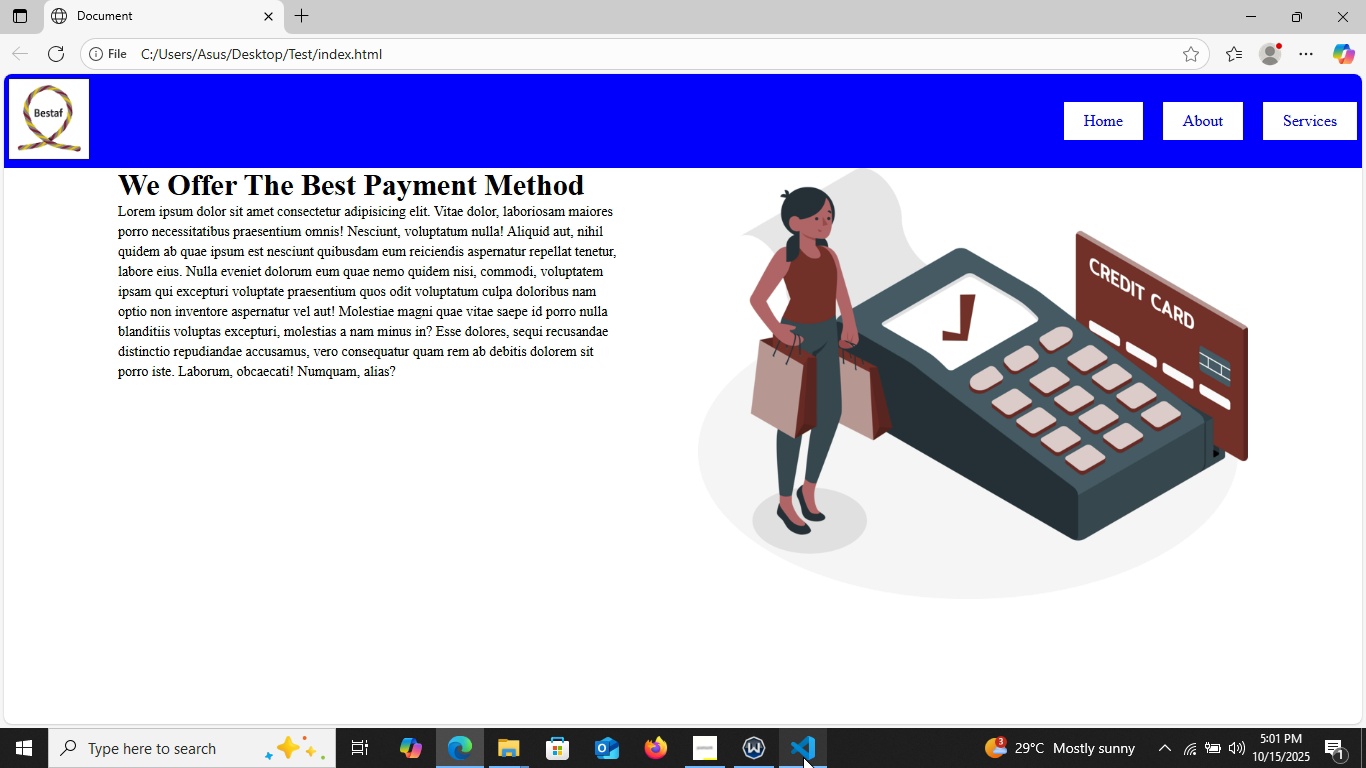 
left_click([803, 757])
 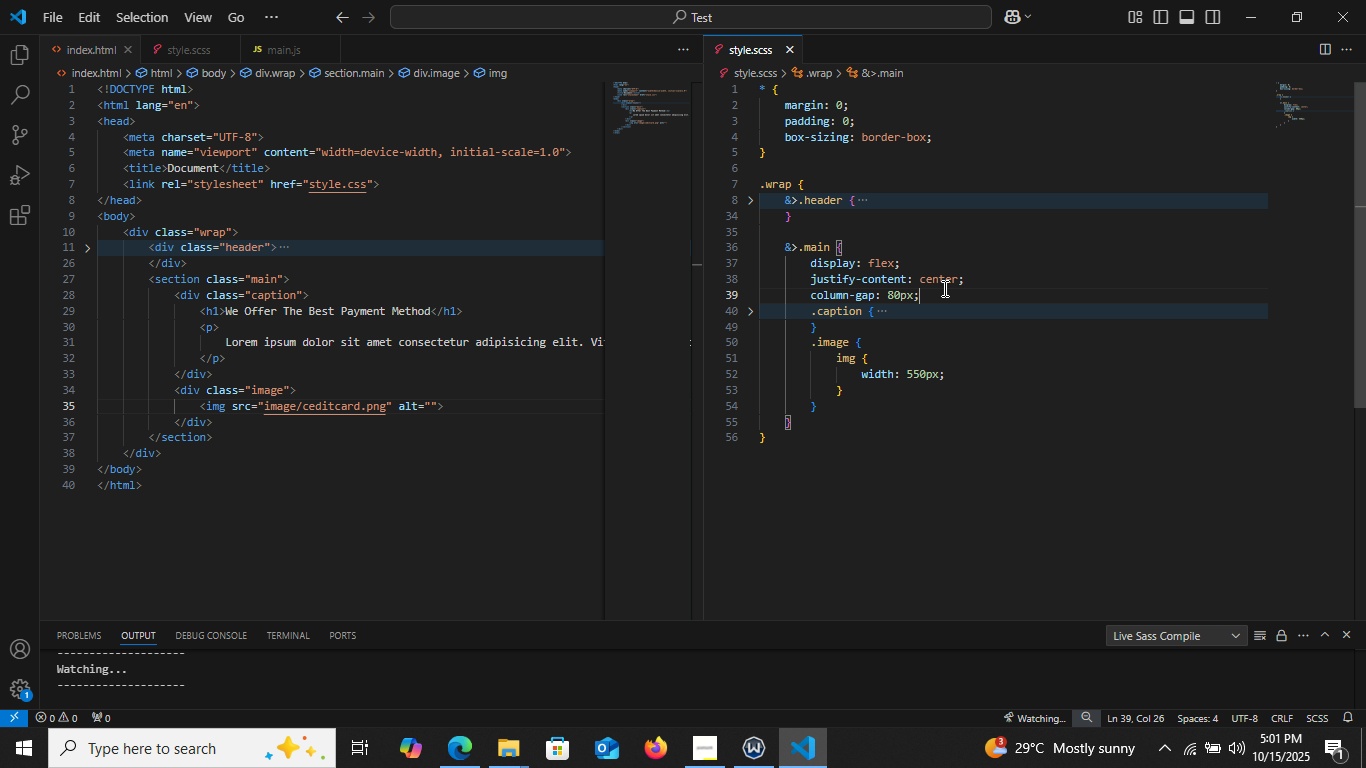 
key(Enter)
 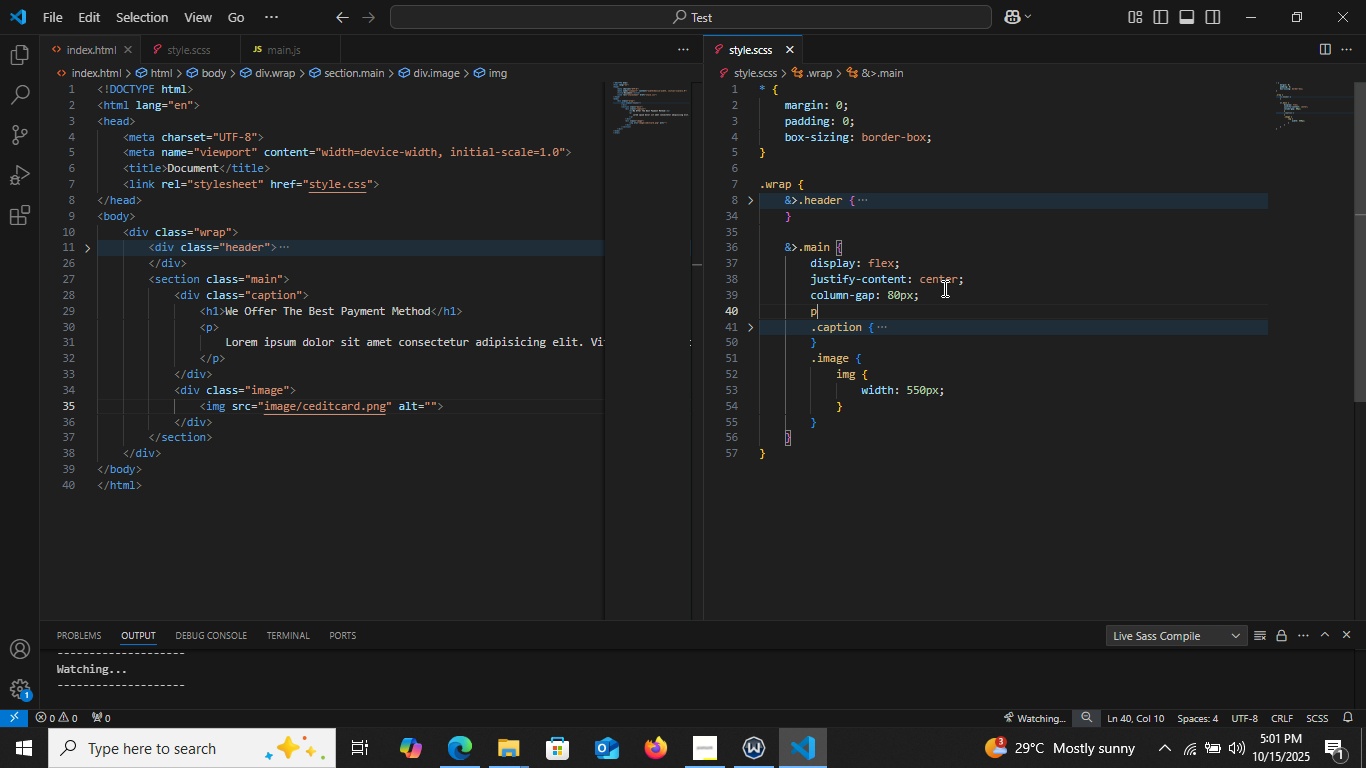 
type(padd)
 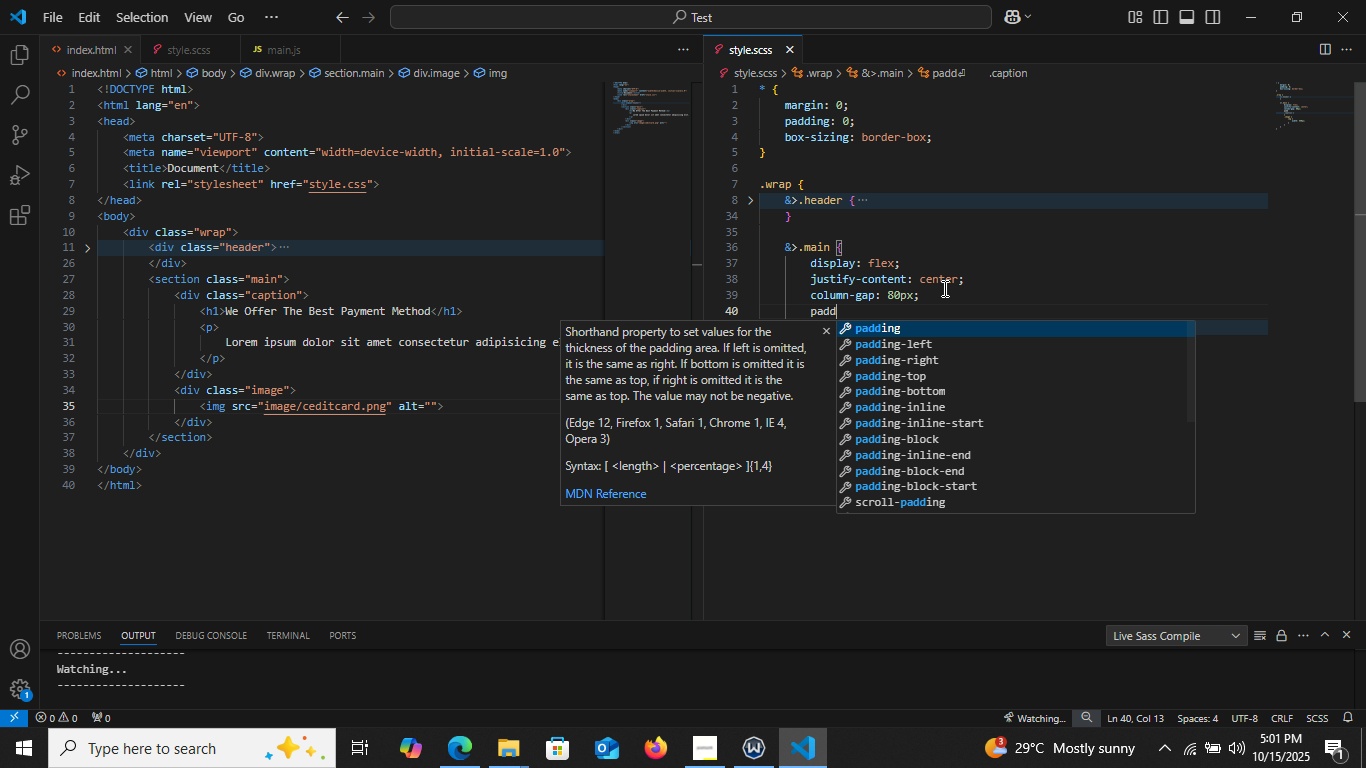 
key(ArrowDown)
 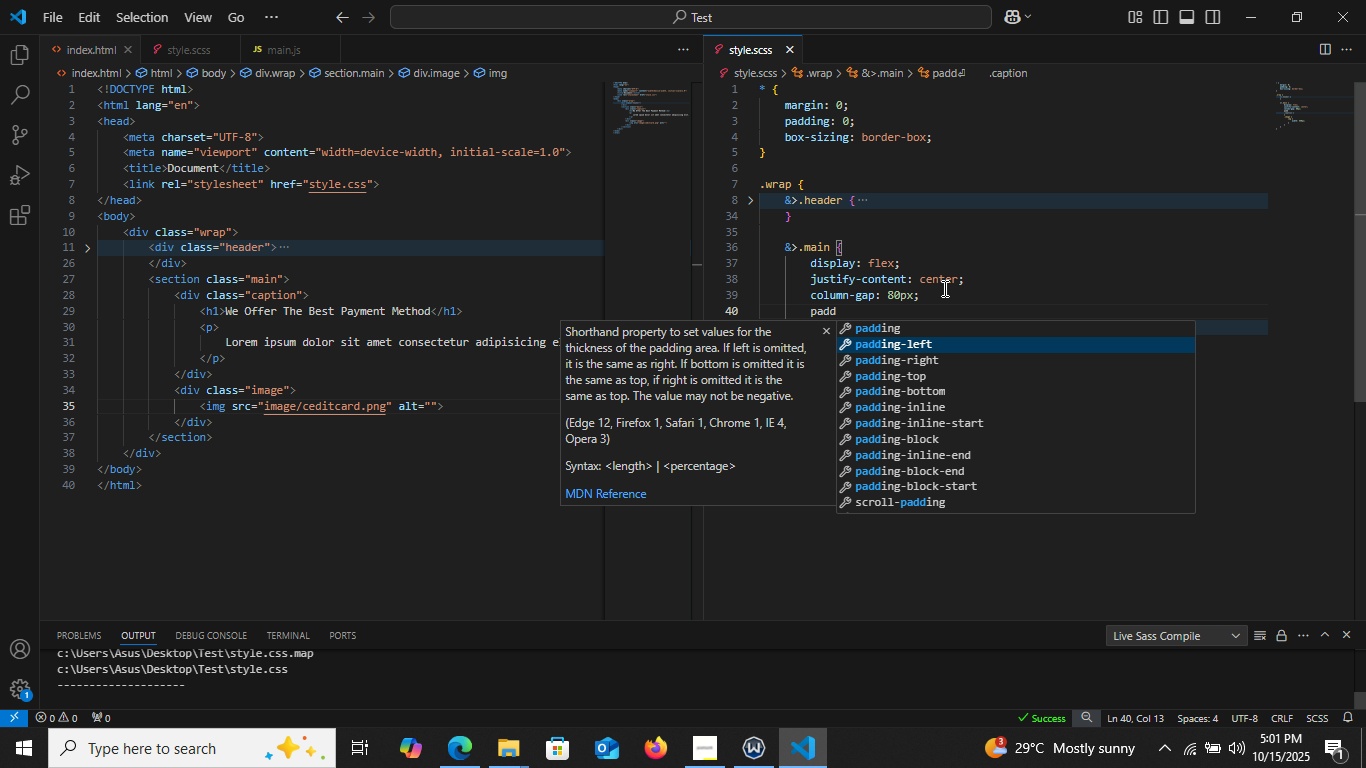 
key(ArrowDown)
 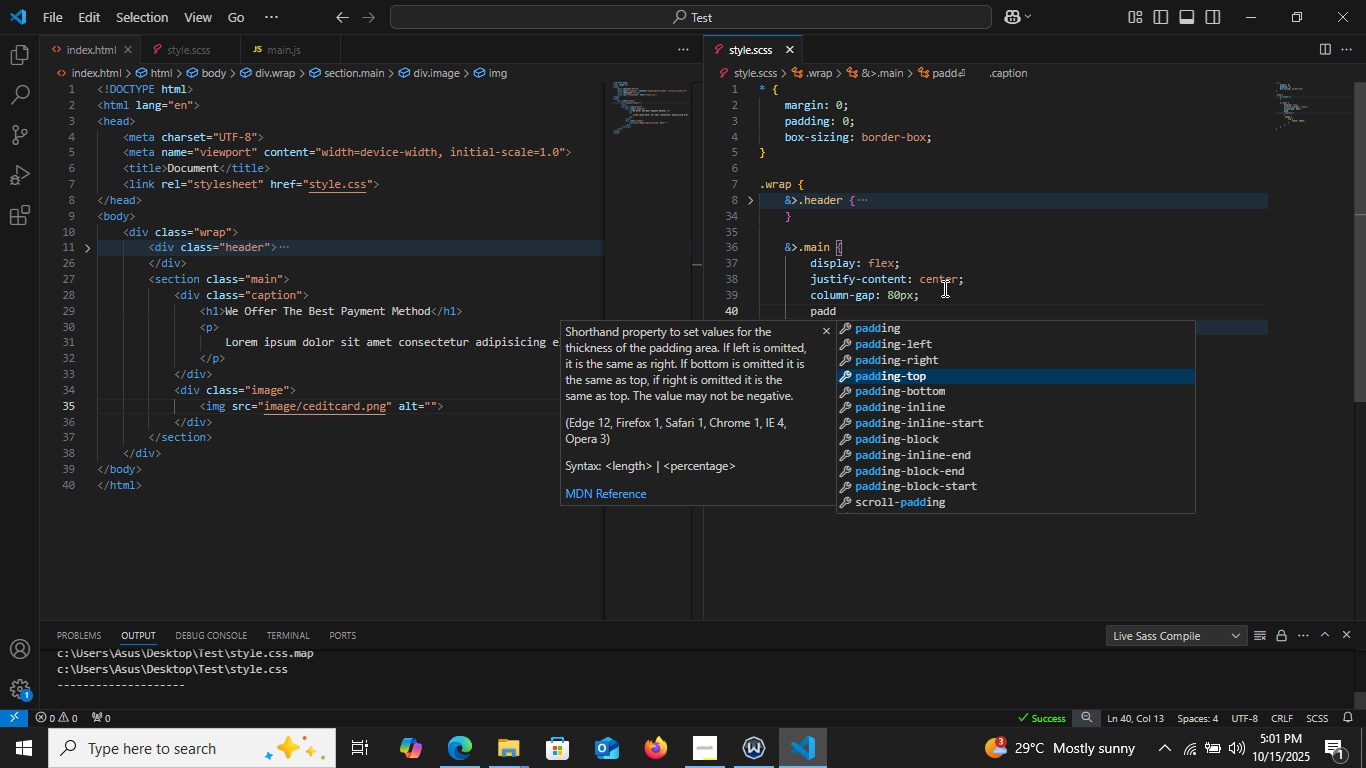 
key(ArrowDown)
 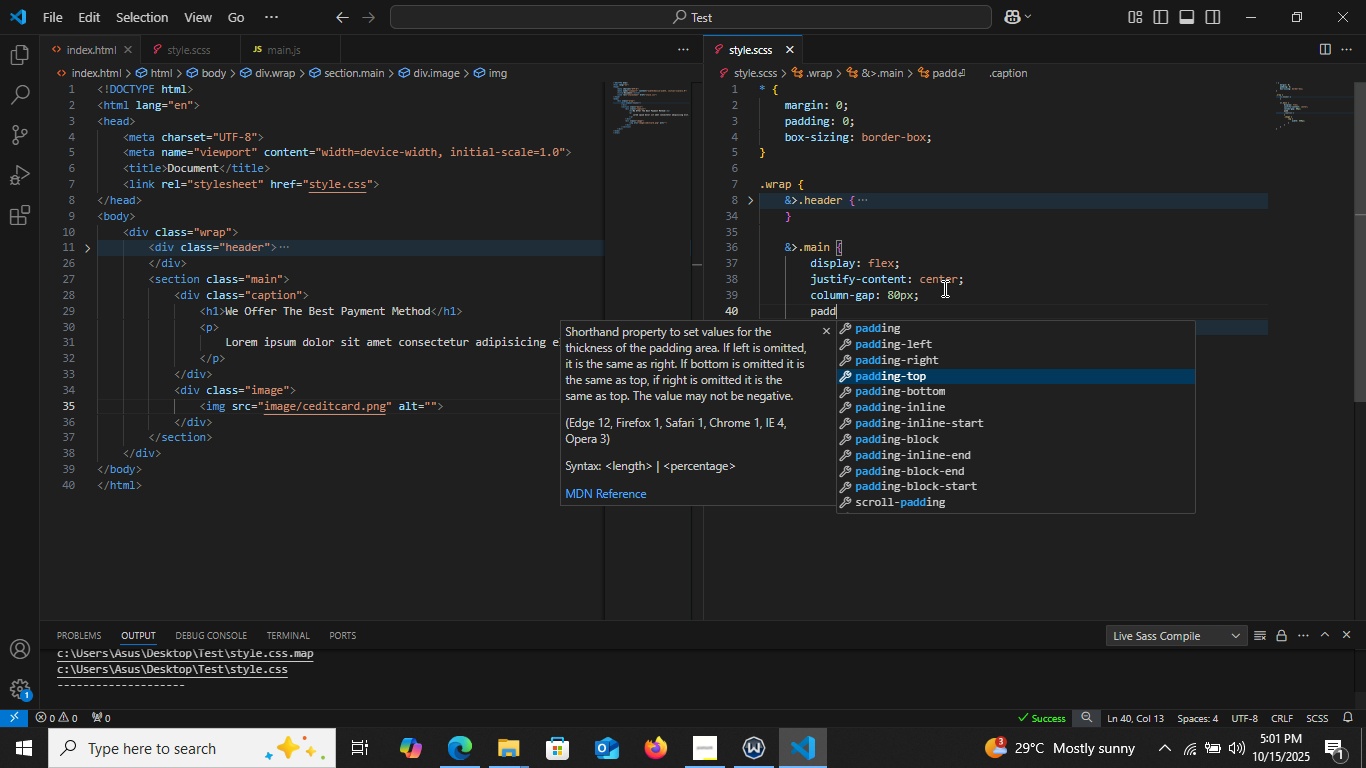 
key(Enter)
 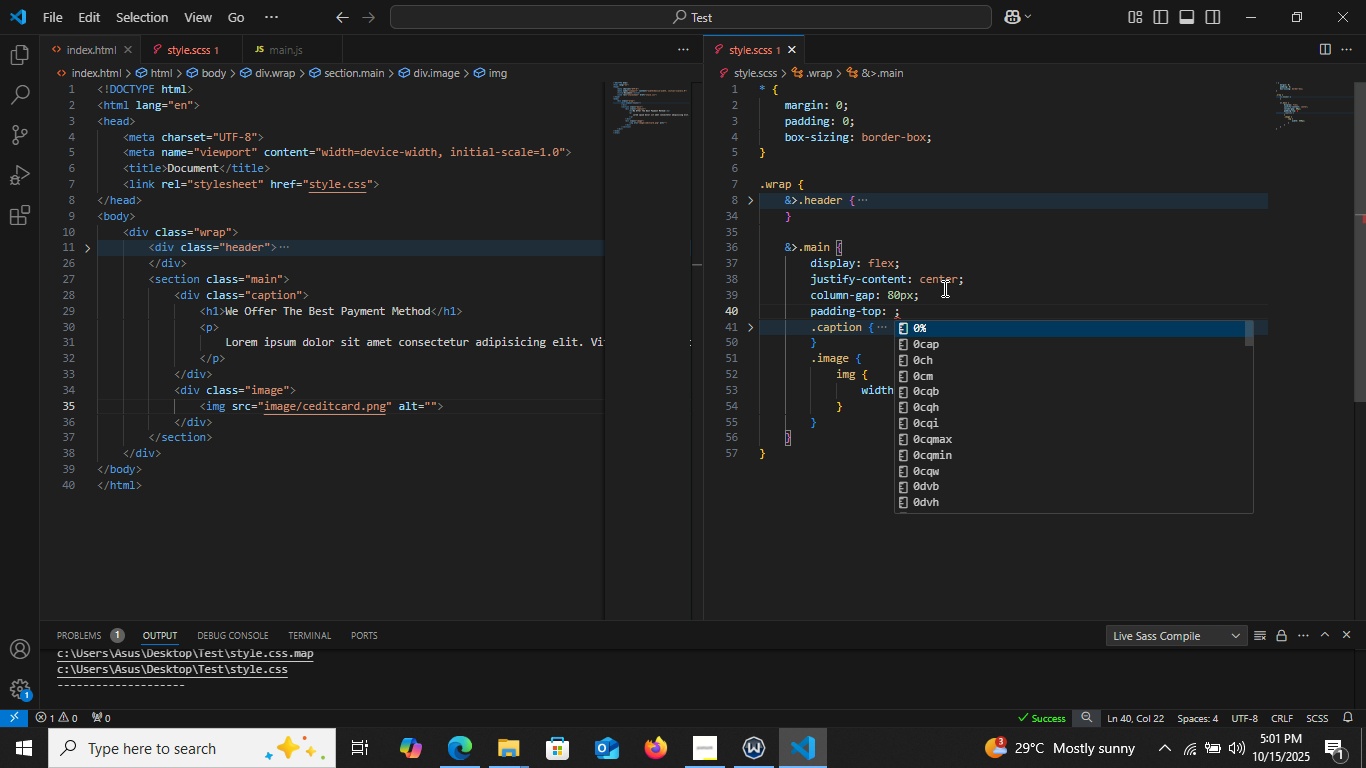 
type(80px)
 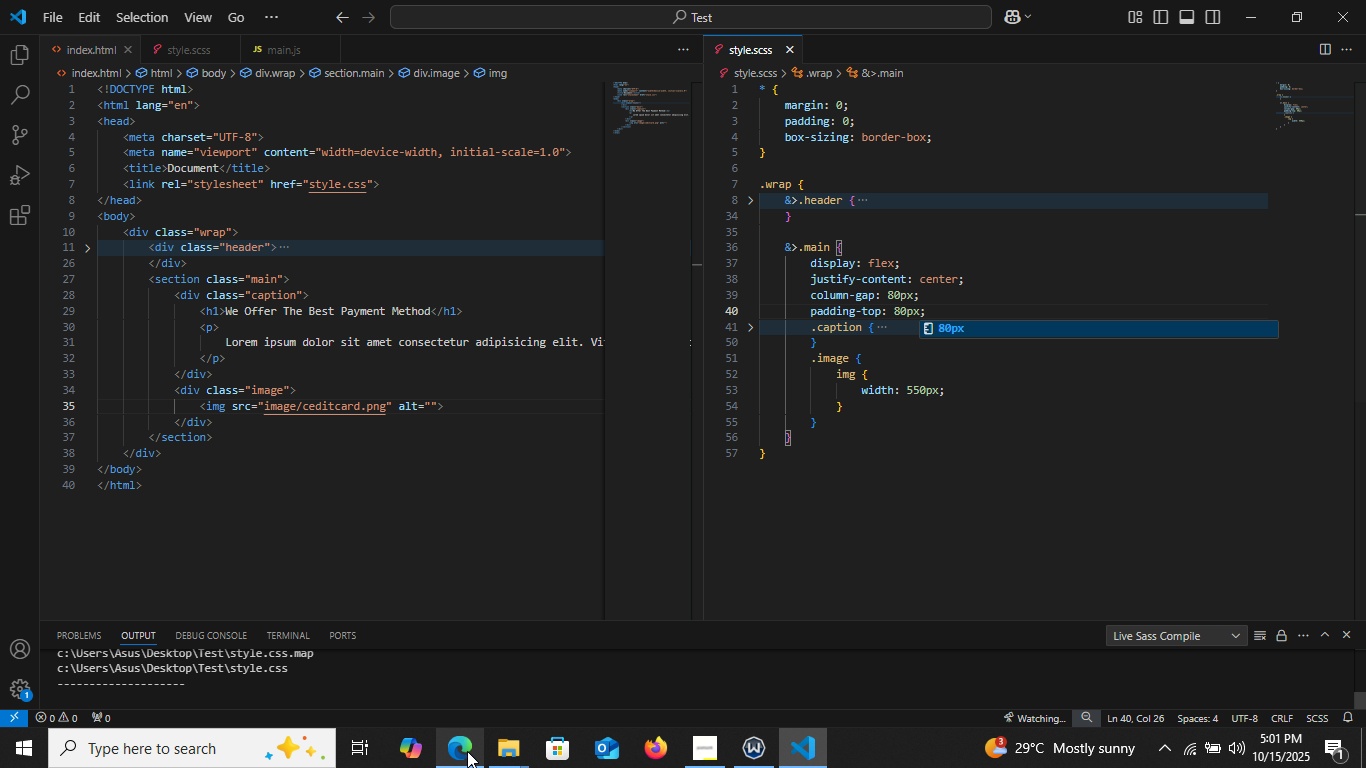 
left_click([467, 751])
 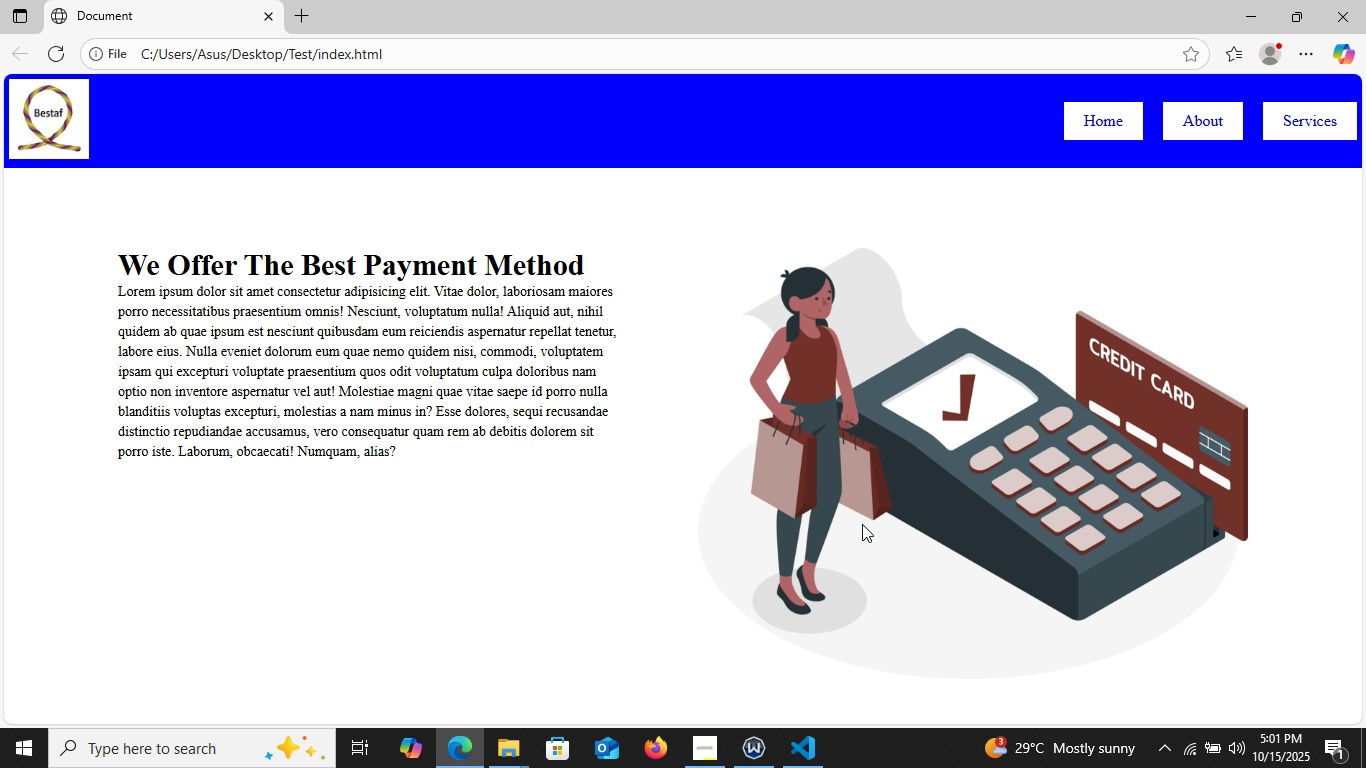 
wait(9.2)
 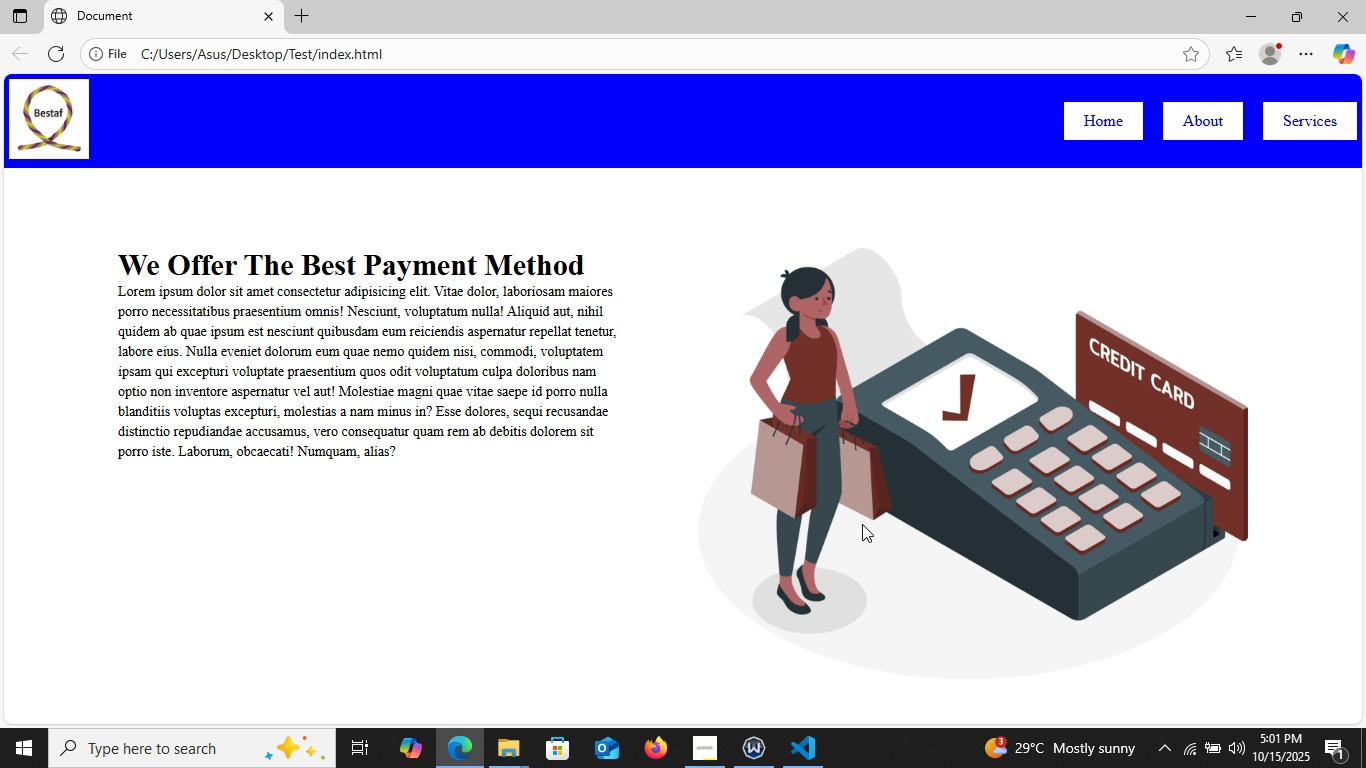 
left_click([807, 758])
 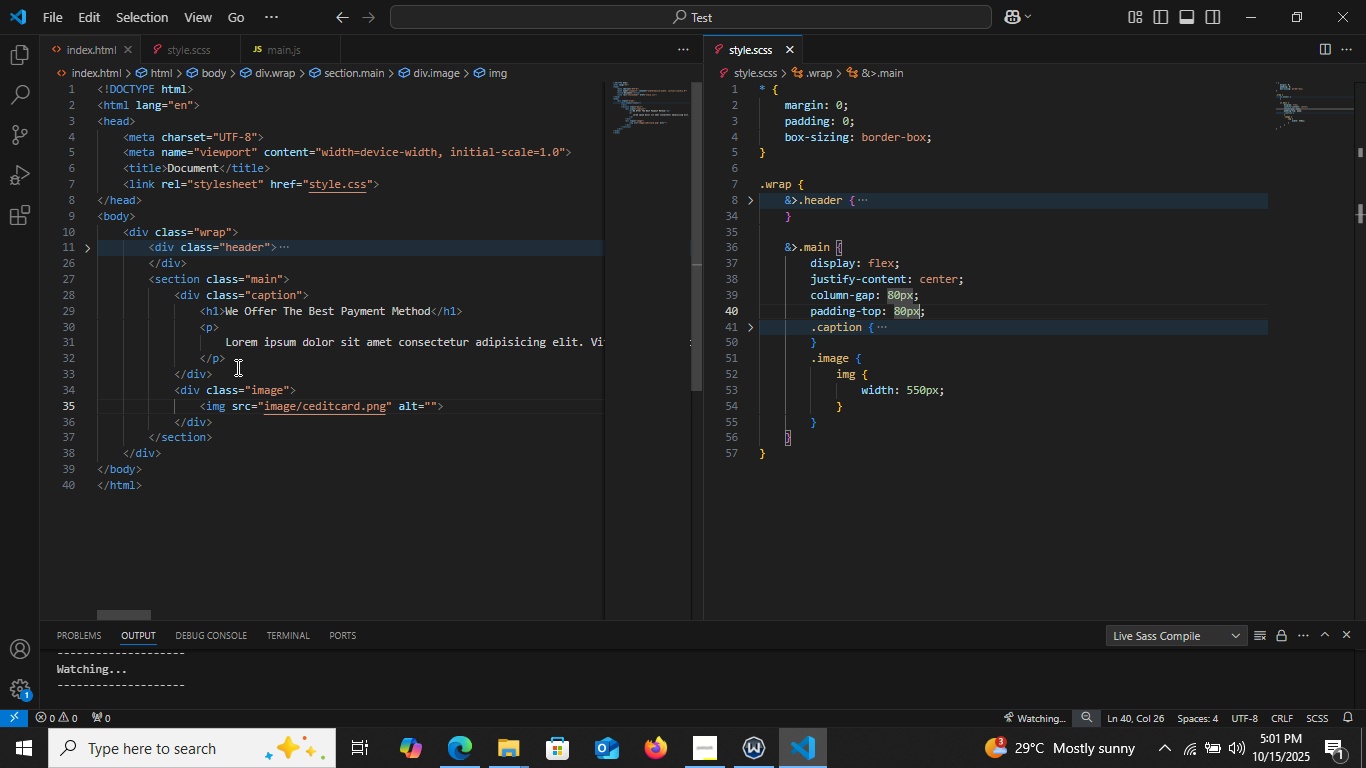 
left_click([238, 362])
 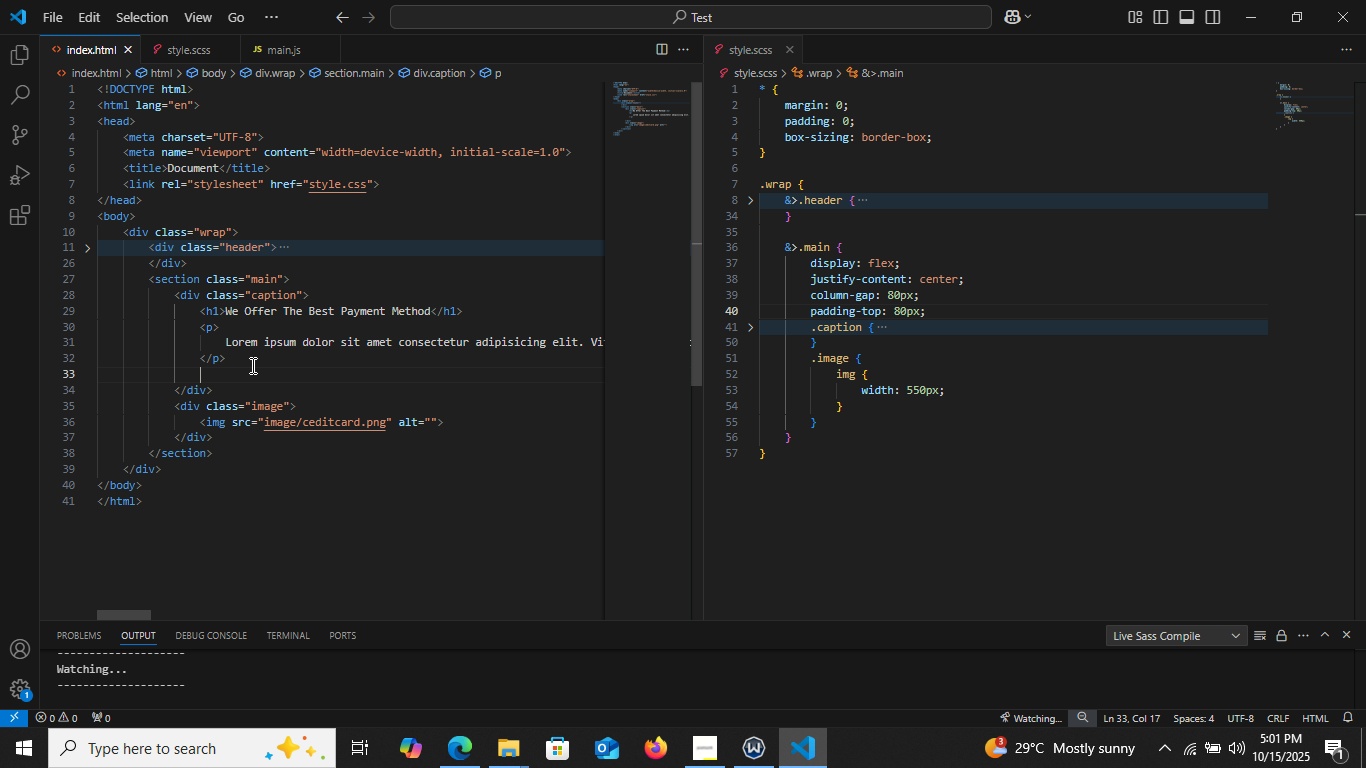 
key(Enter)
 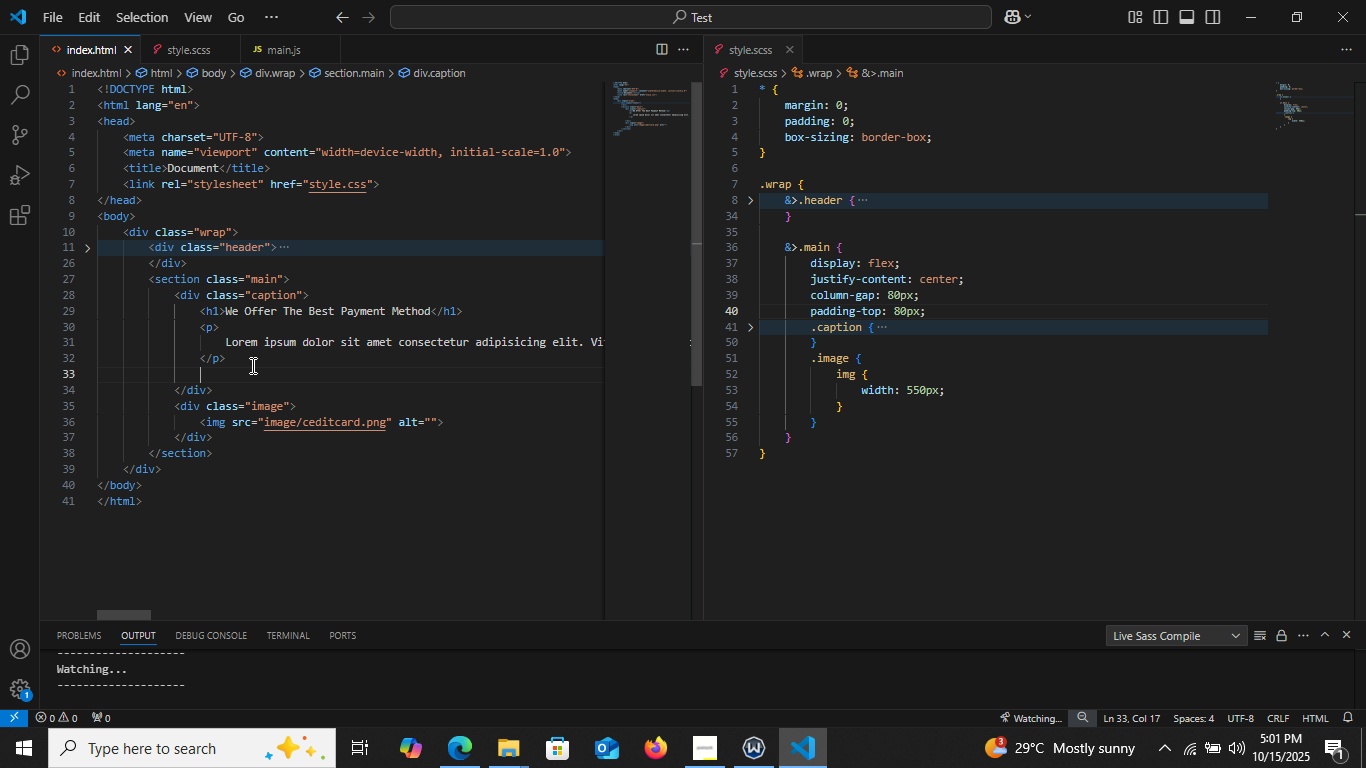 
type(div)
 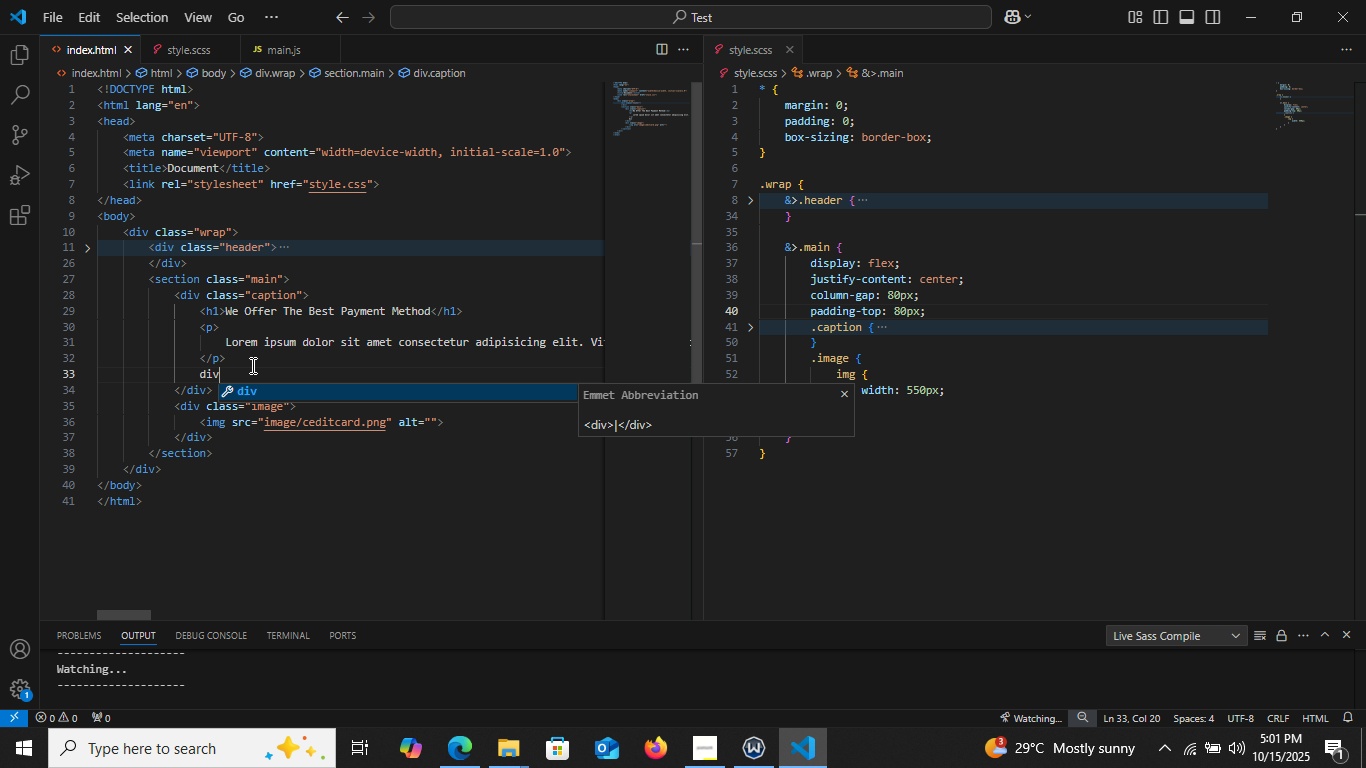 
key(Enter)
 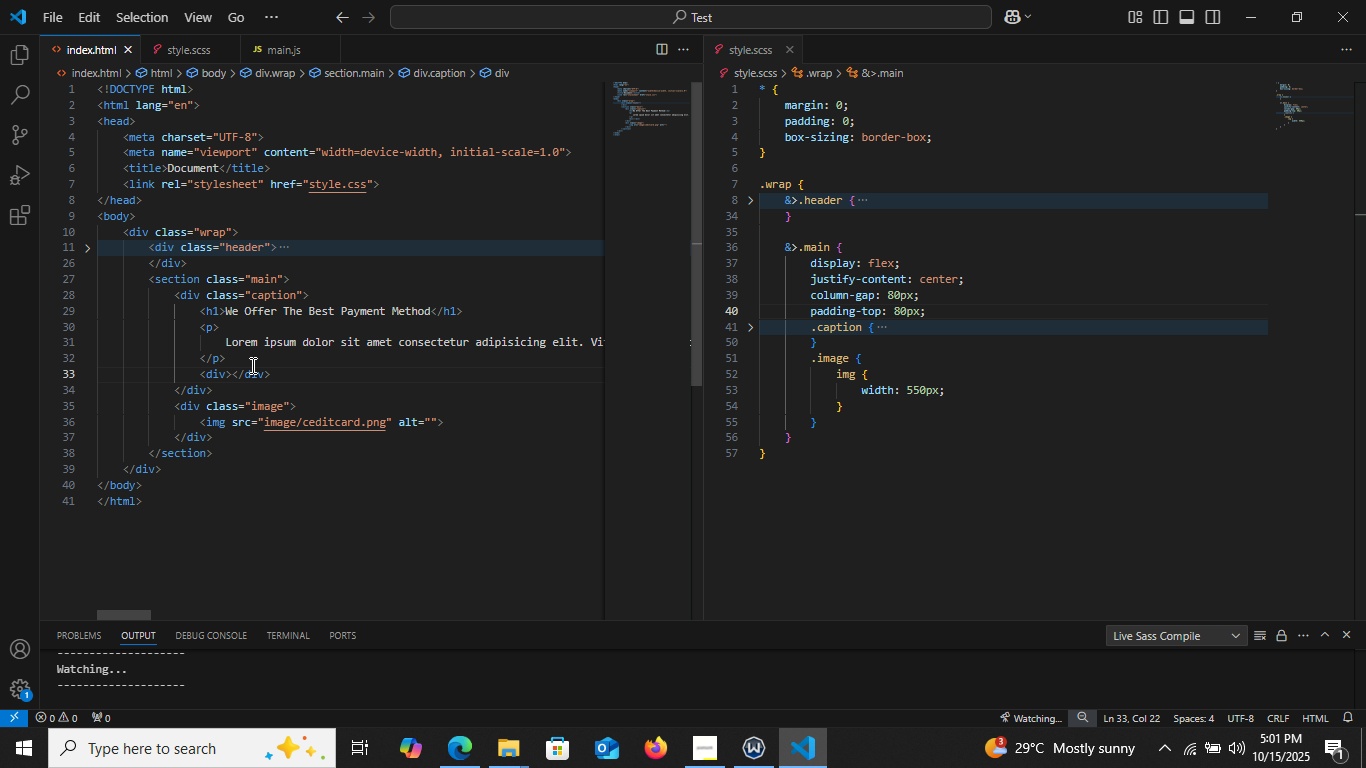 
key(Enter)
 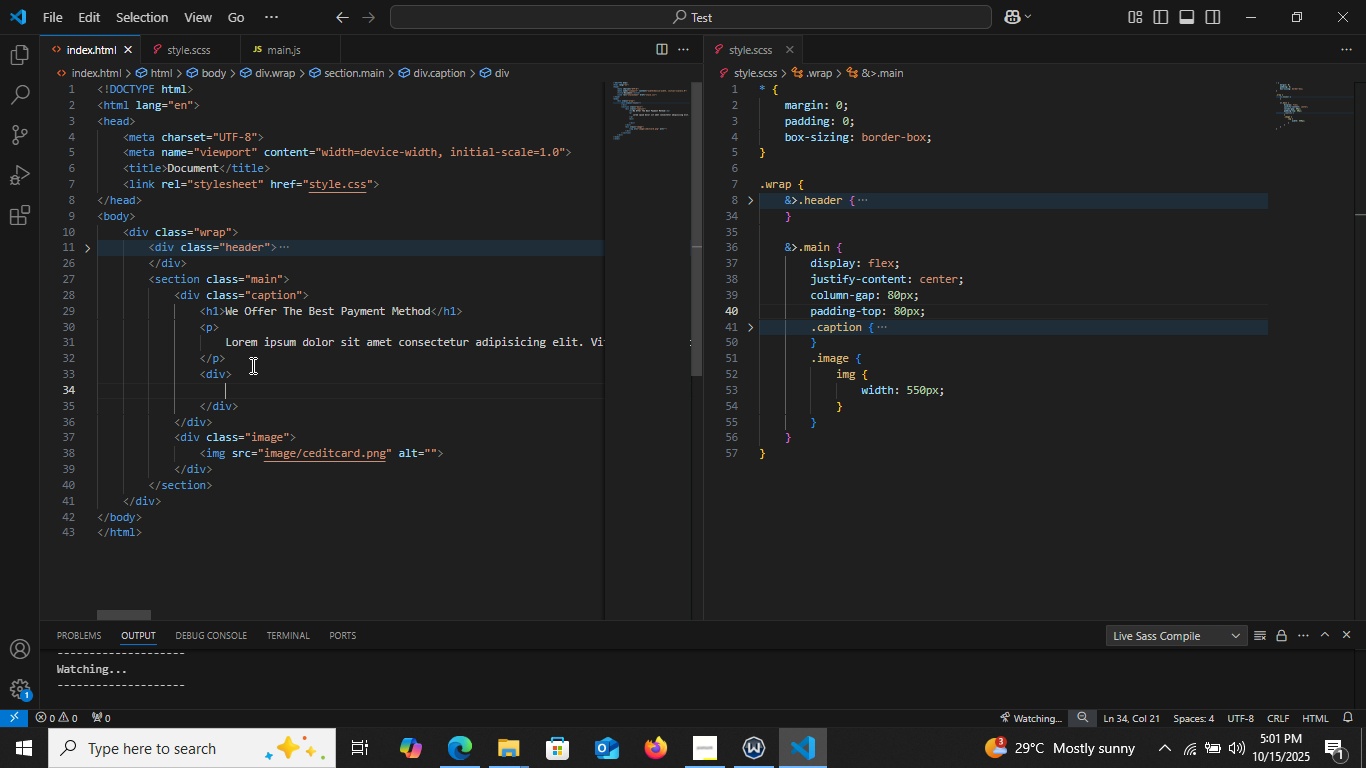 
key(A)
 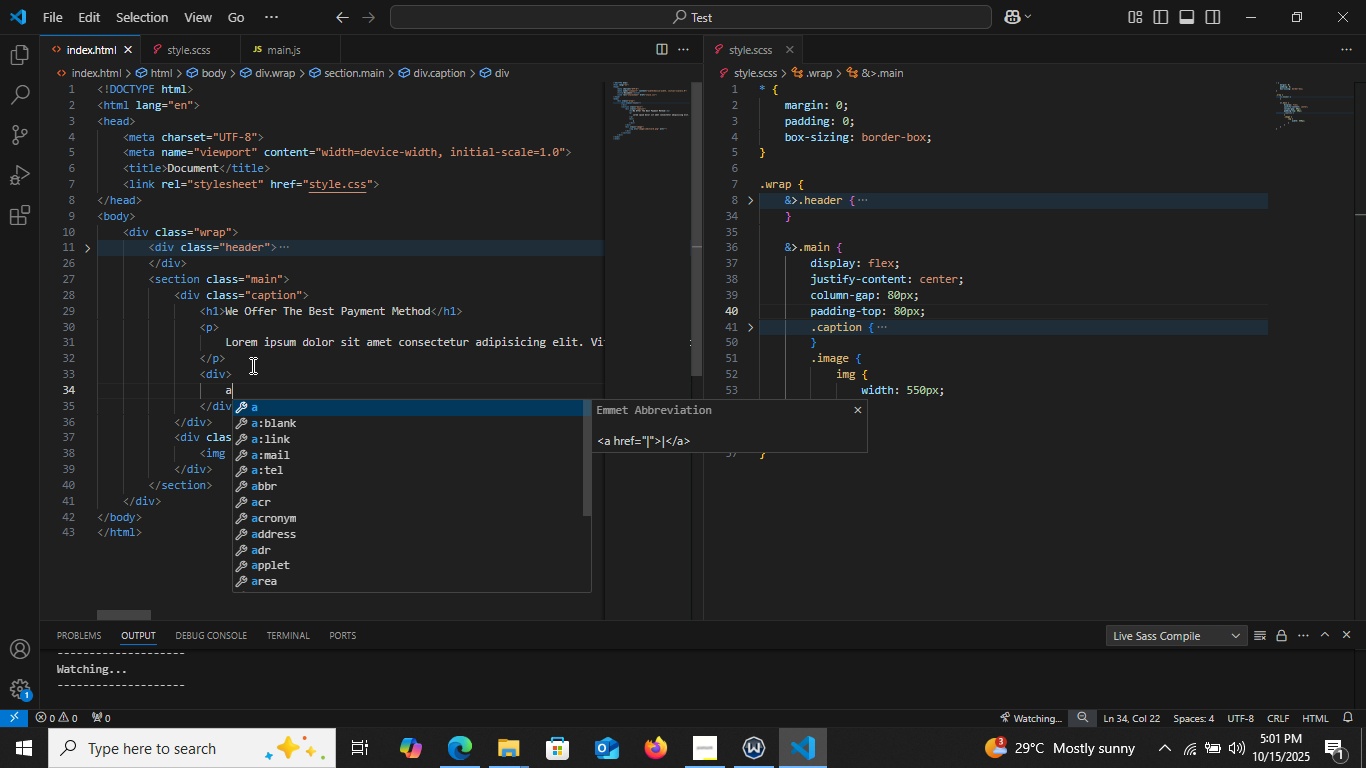 
key(Enter)
 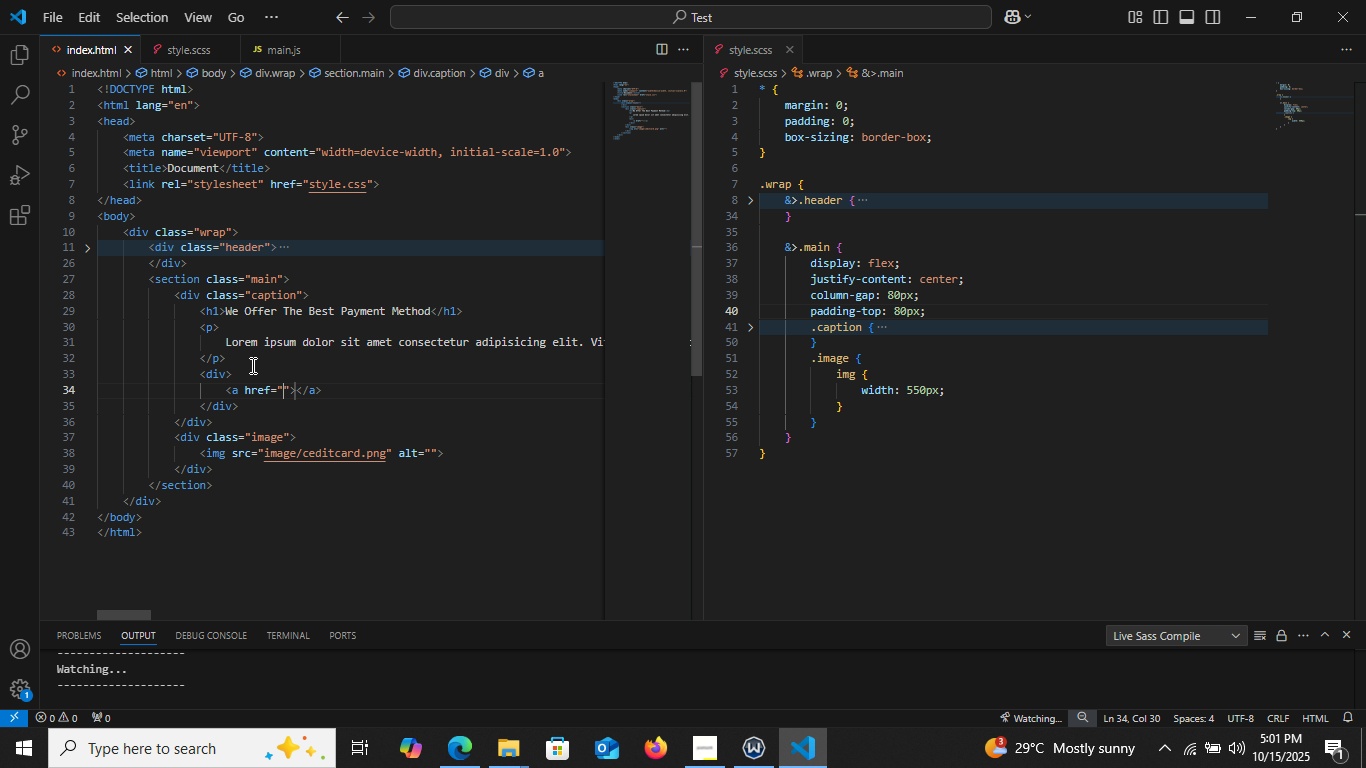 
key(ArrowRight)
 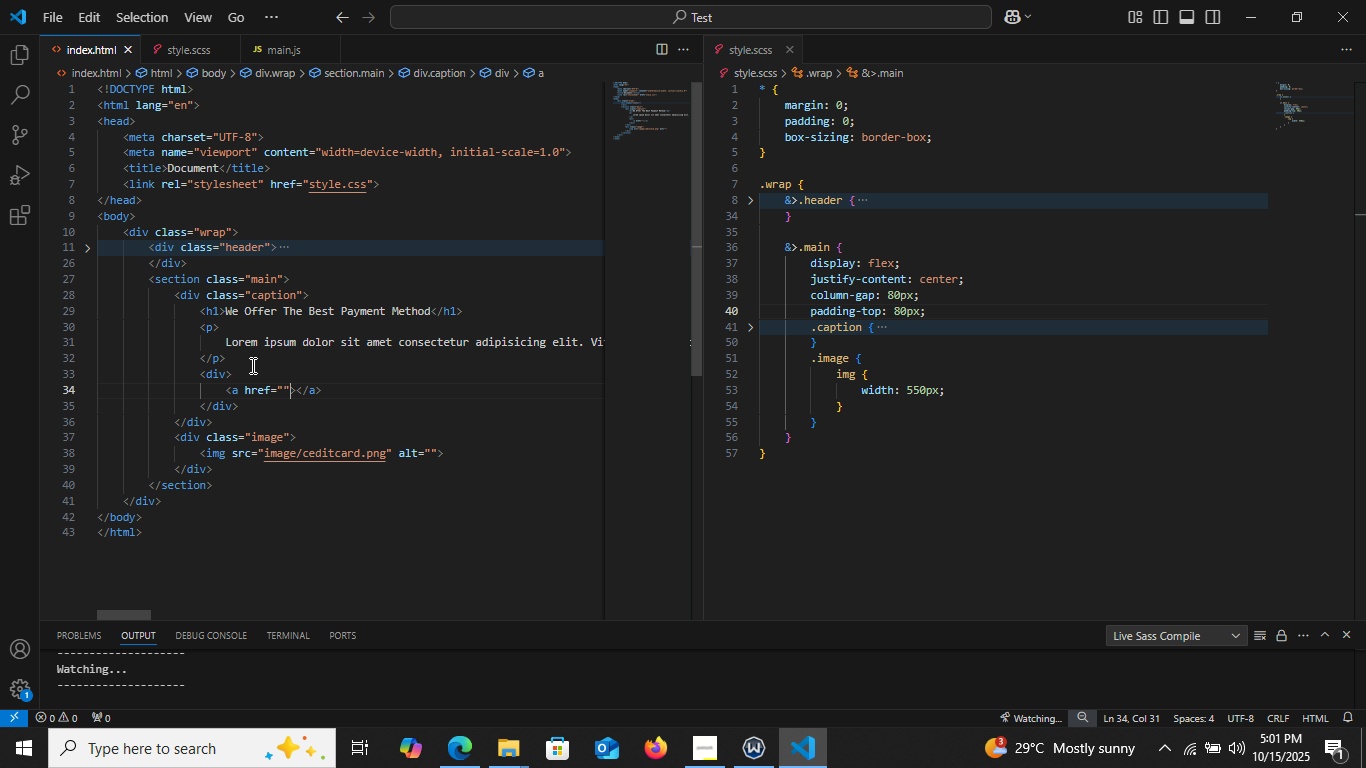 
key(ArrowRight)
 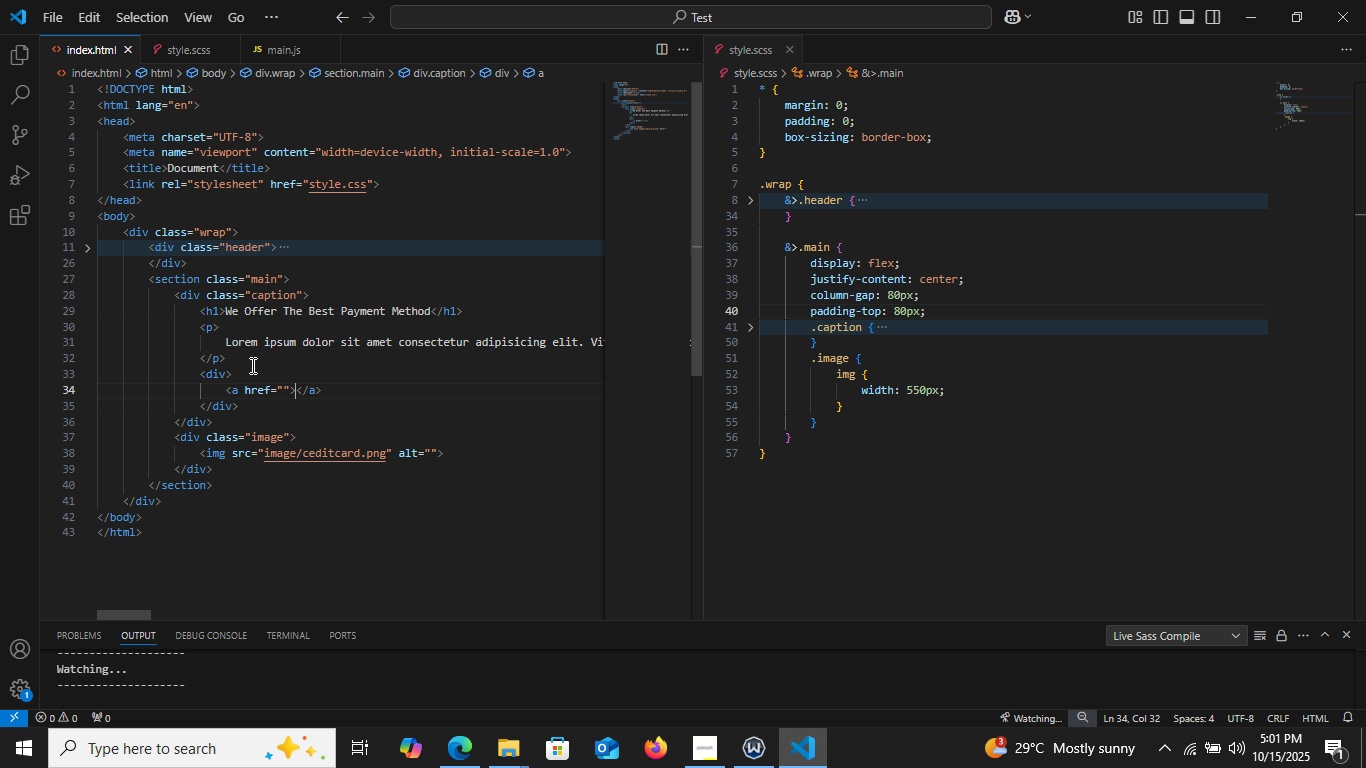 
type(Click Me)
 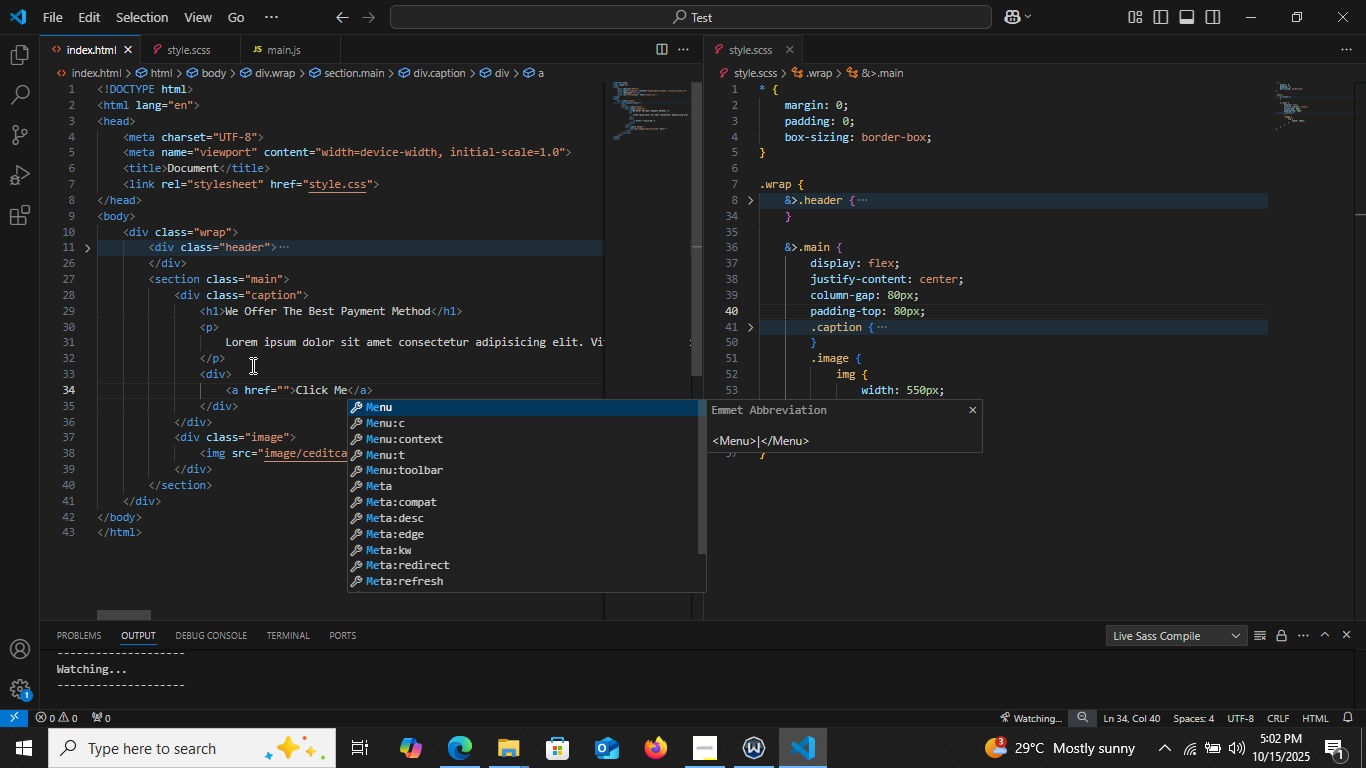 
wait(5.09)
 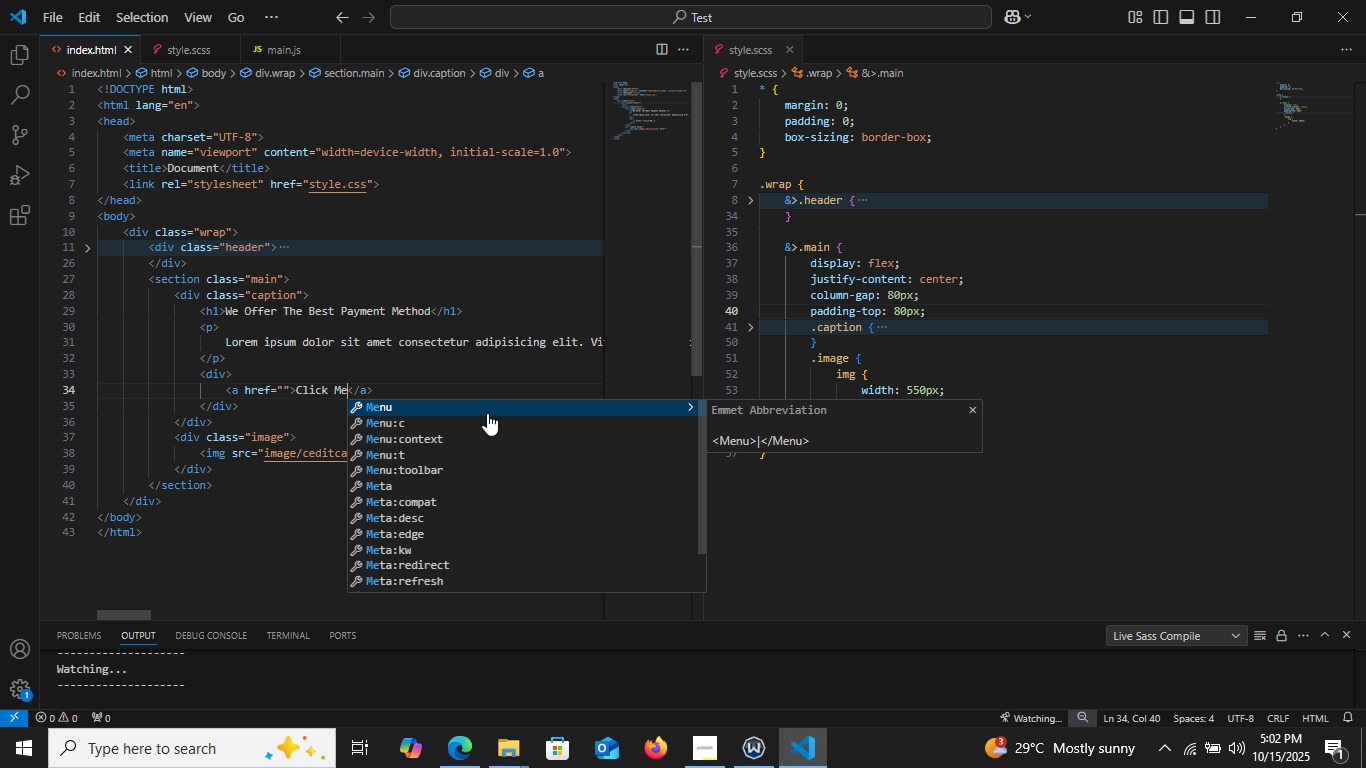 
left_click([748, 327])
 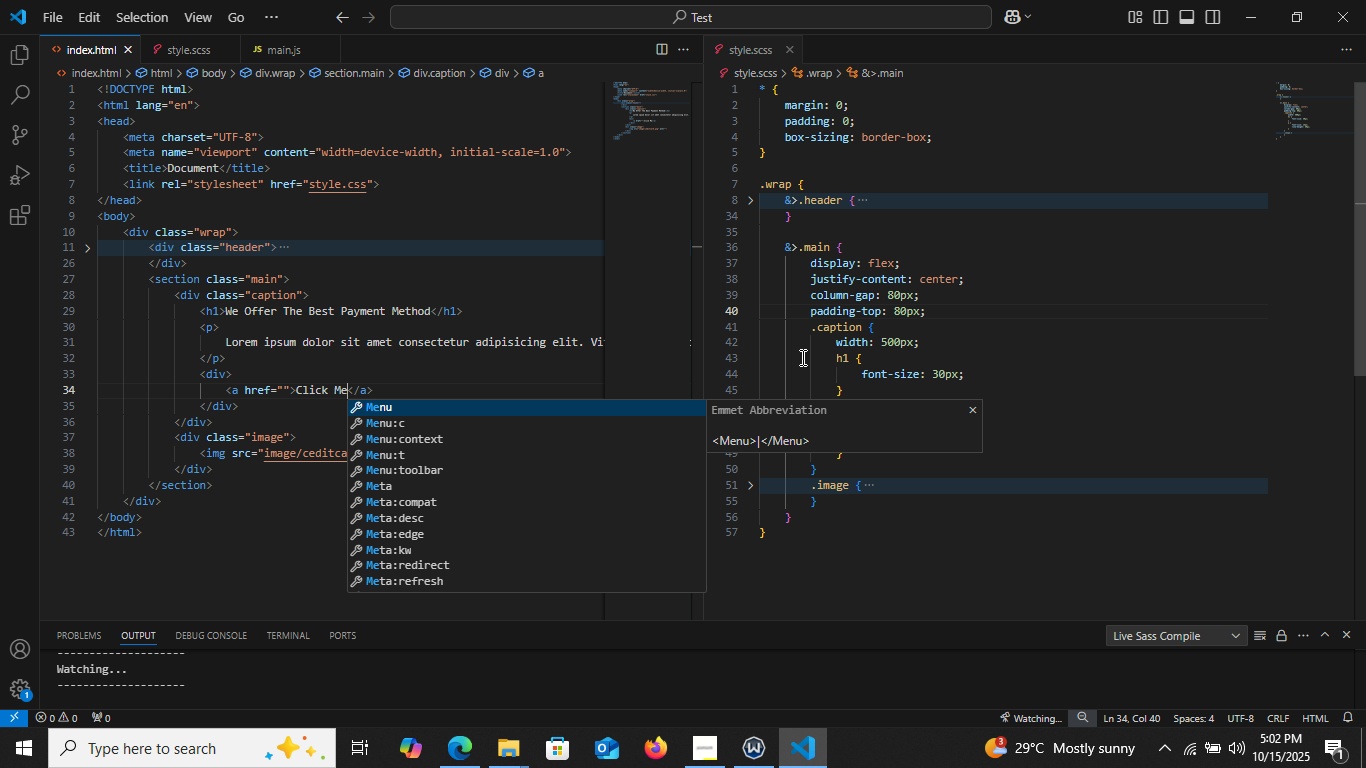 
left_click([816, 353])
 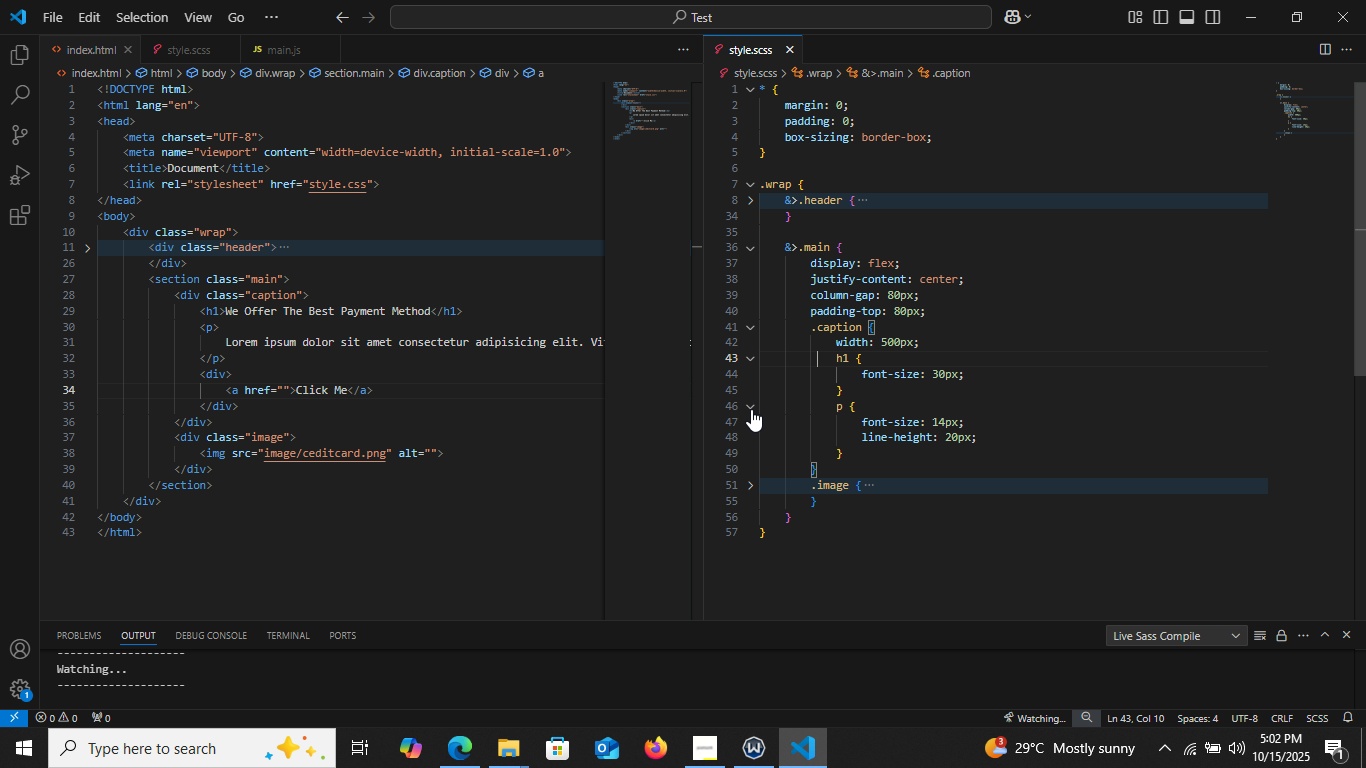 
left_click([751, 406])
 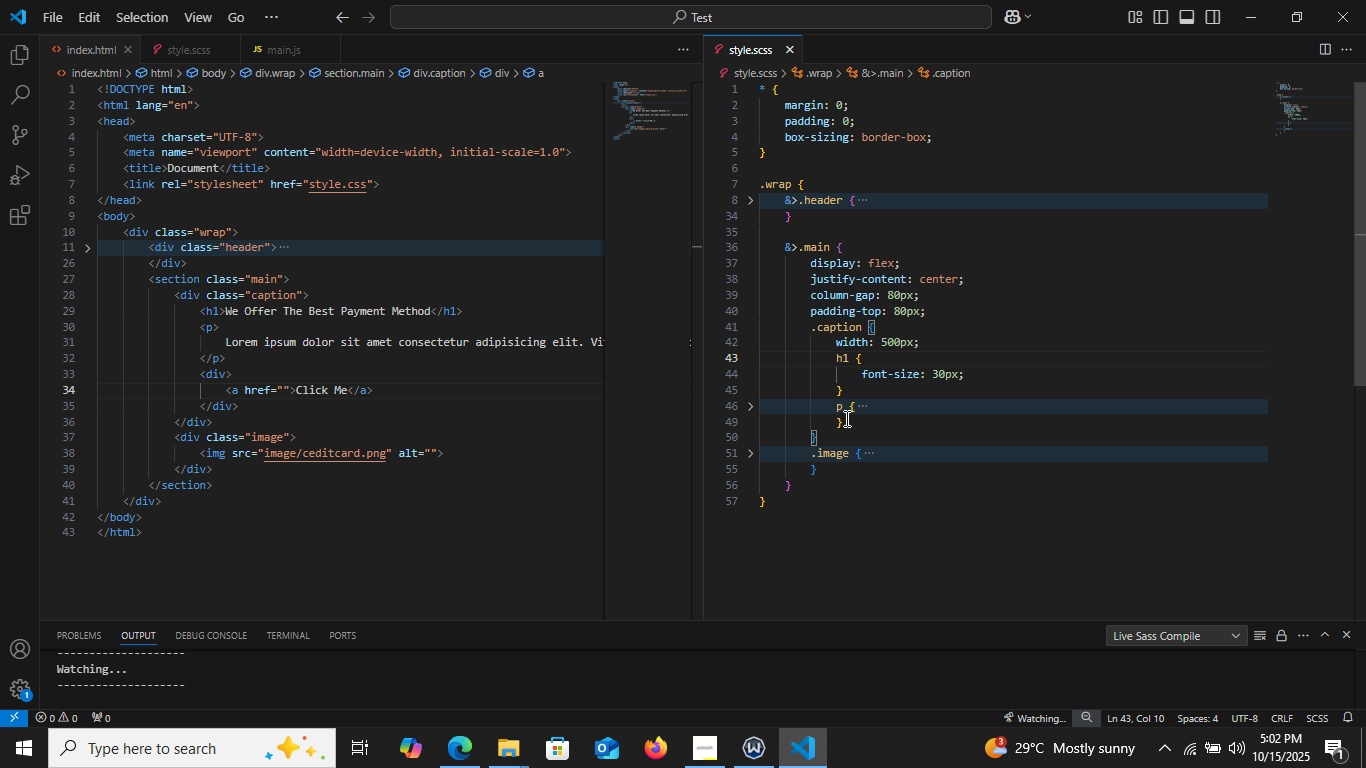 
left_click([845, 418])
 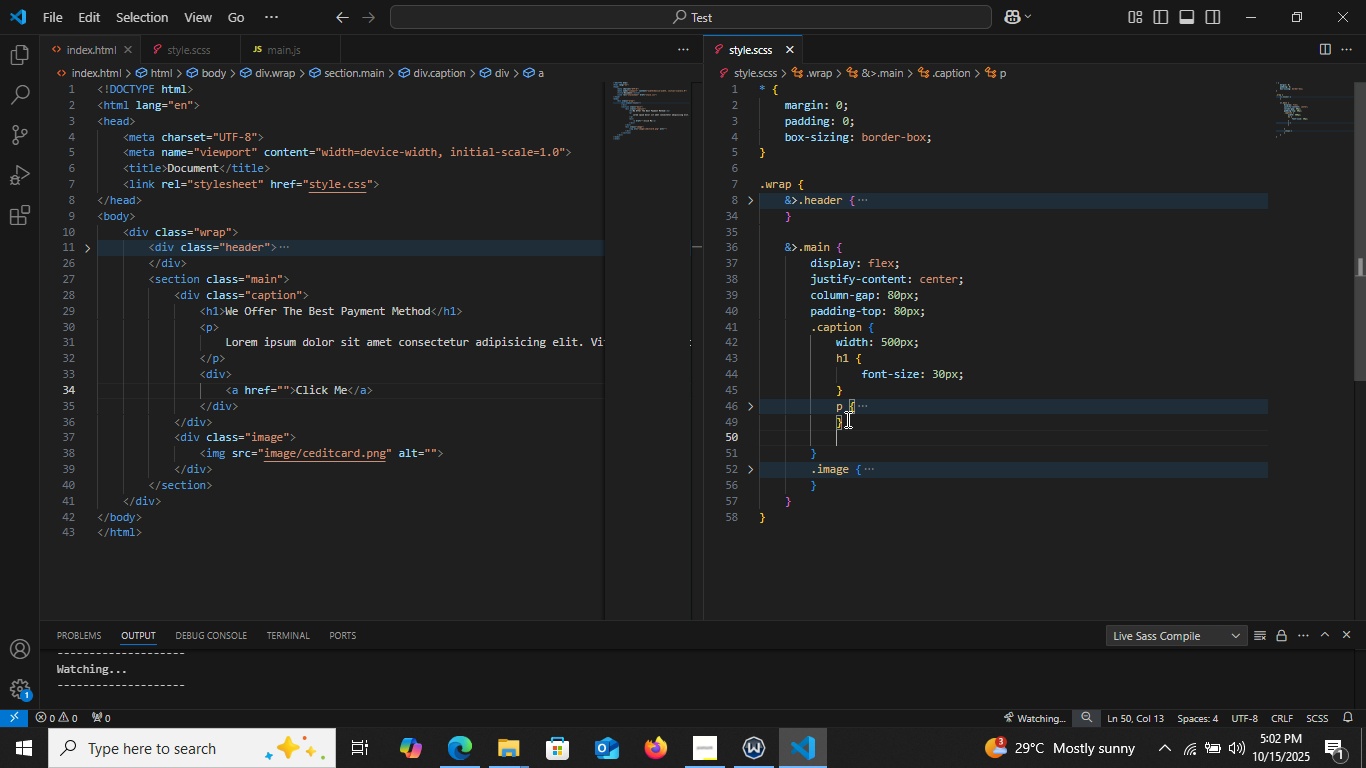 
key(Enter)
 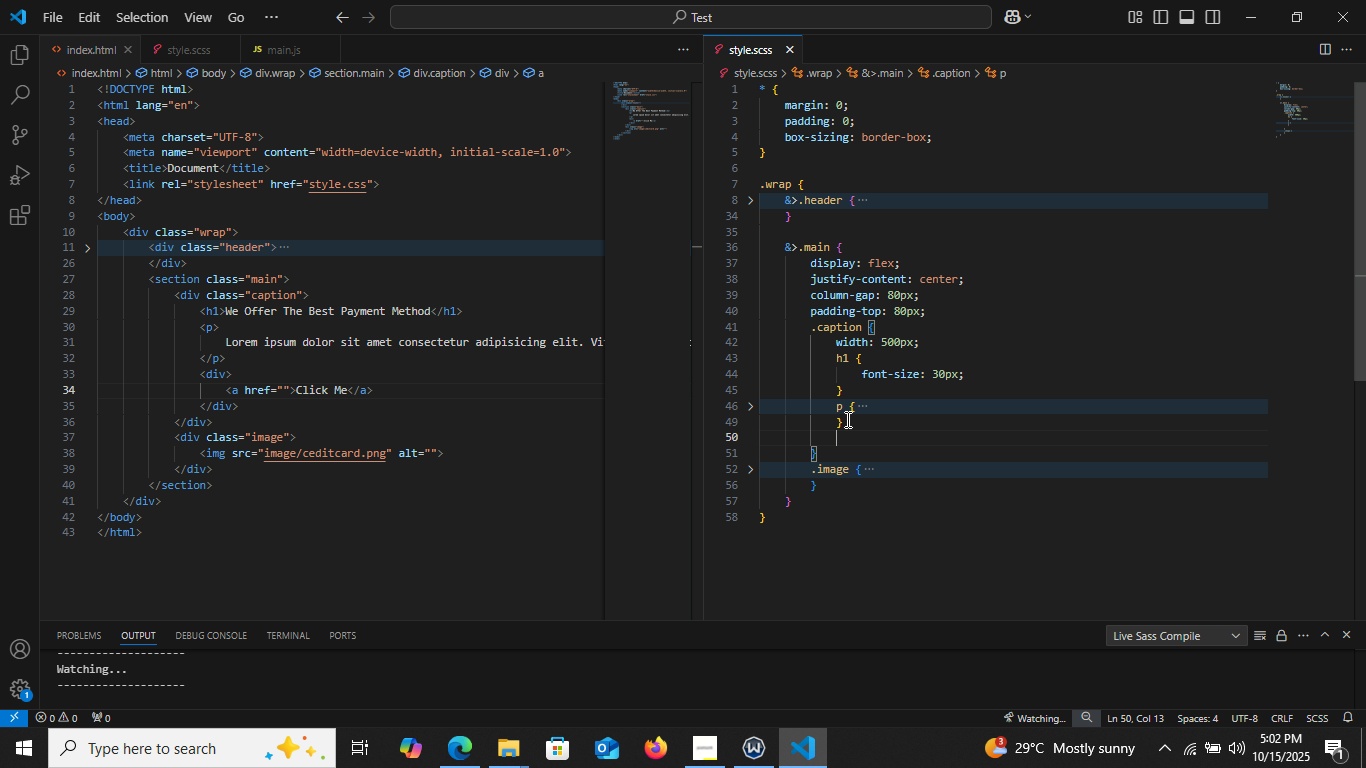 
type(div {)
 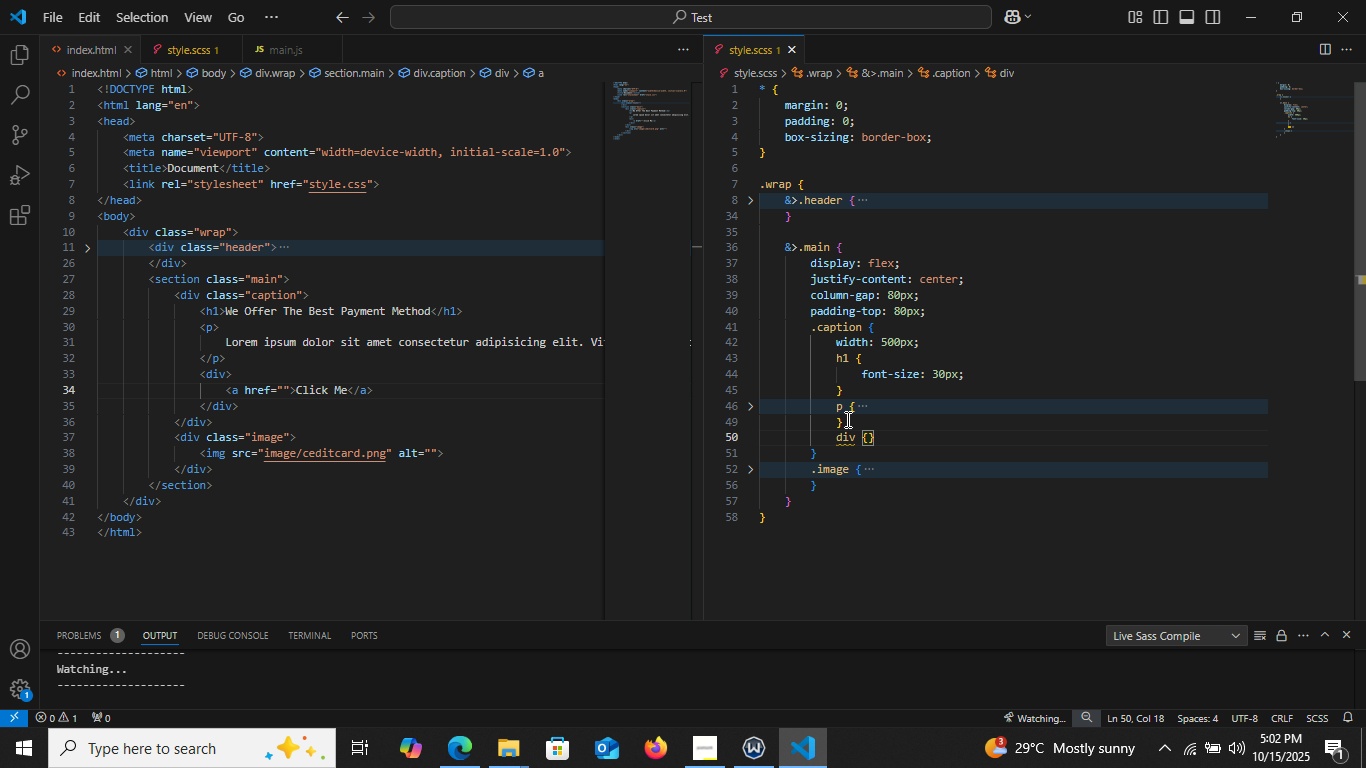 
key(Enter)
 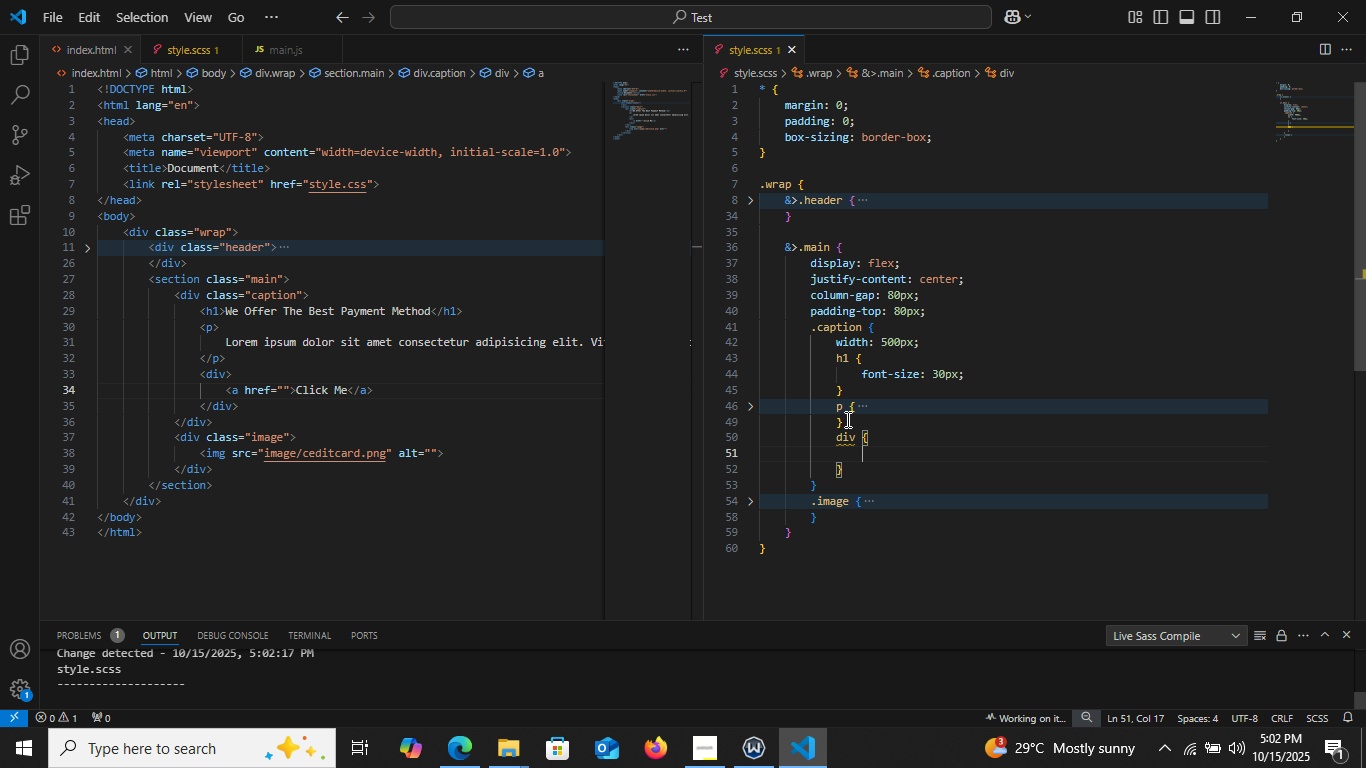 
key(A)
 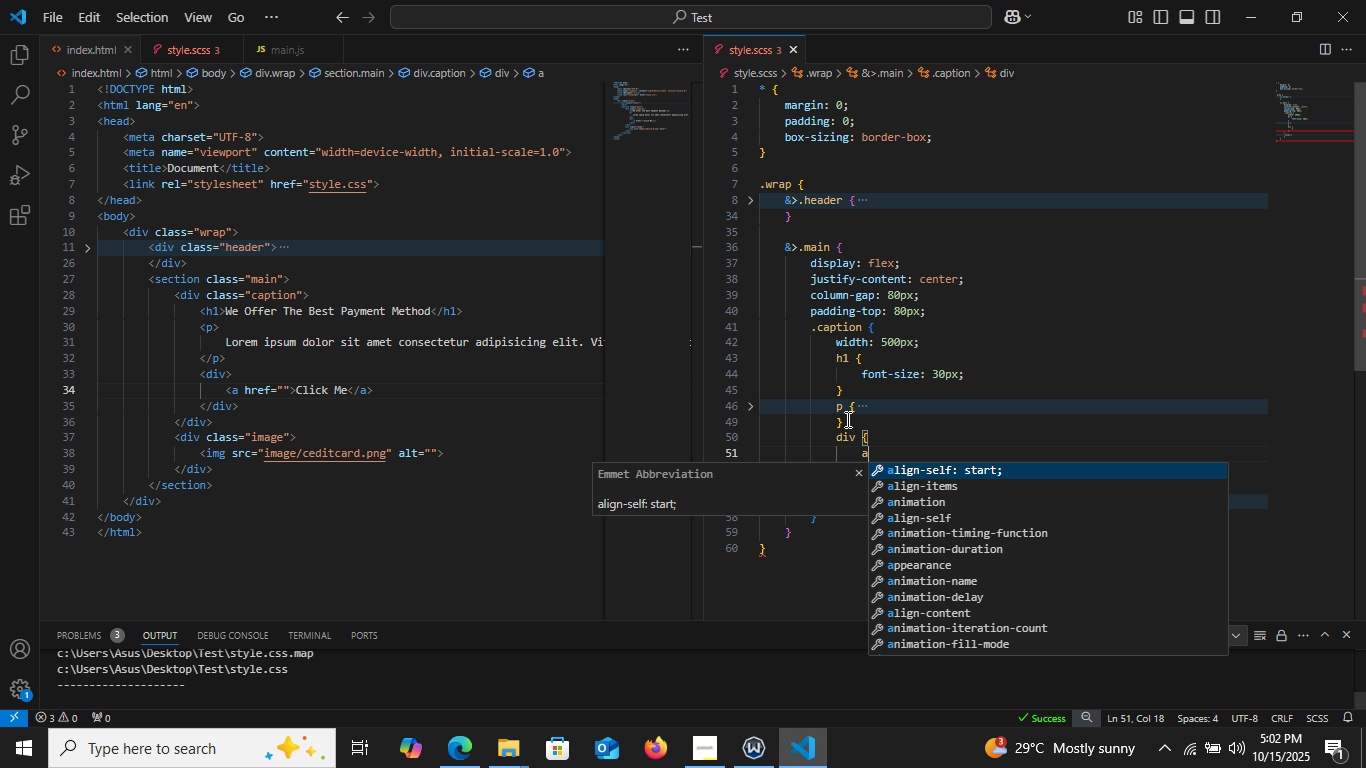 
key(Space)
 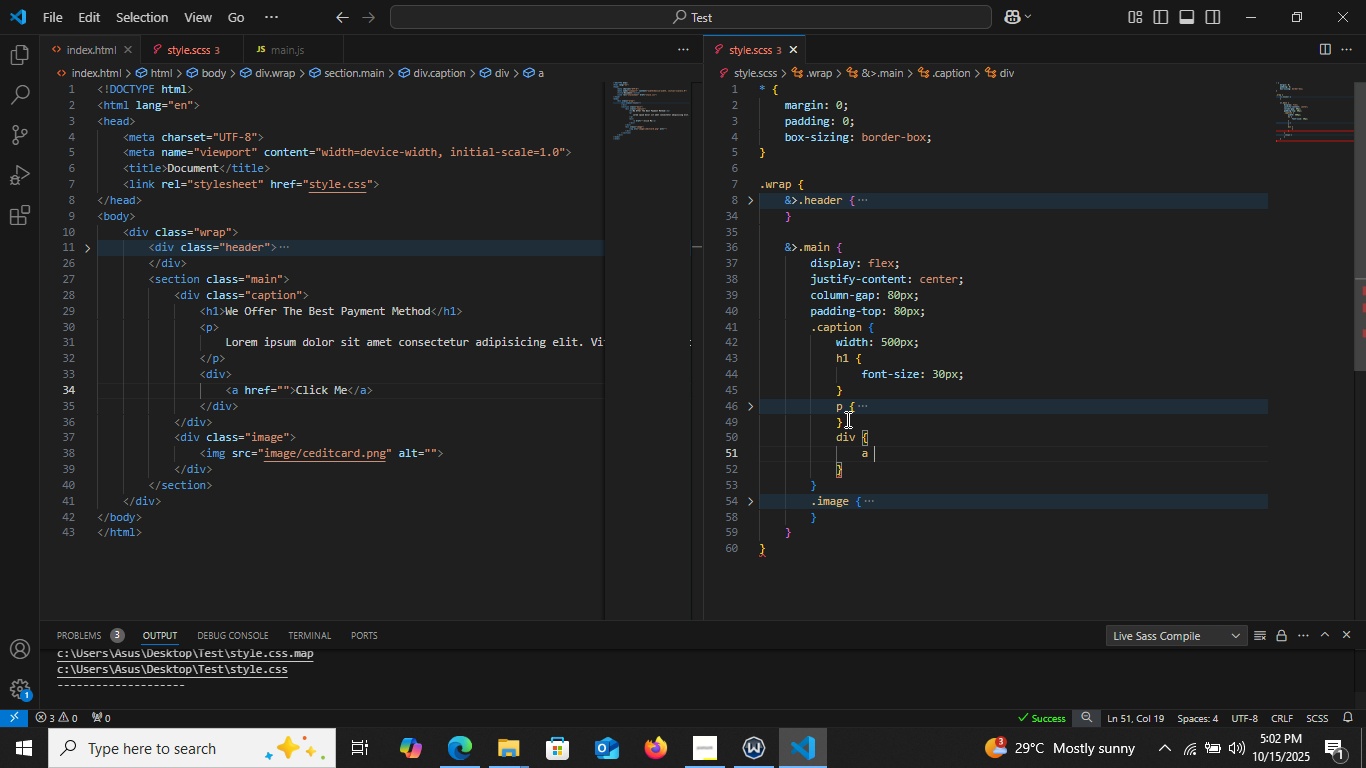 
key(Shift+BracketLeft)
 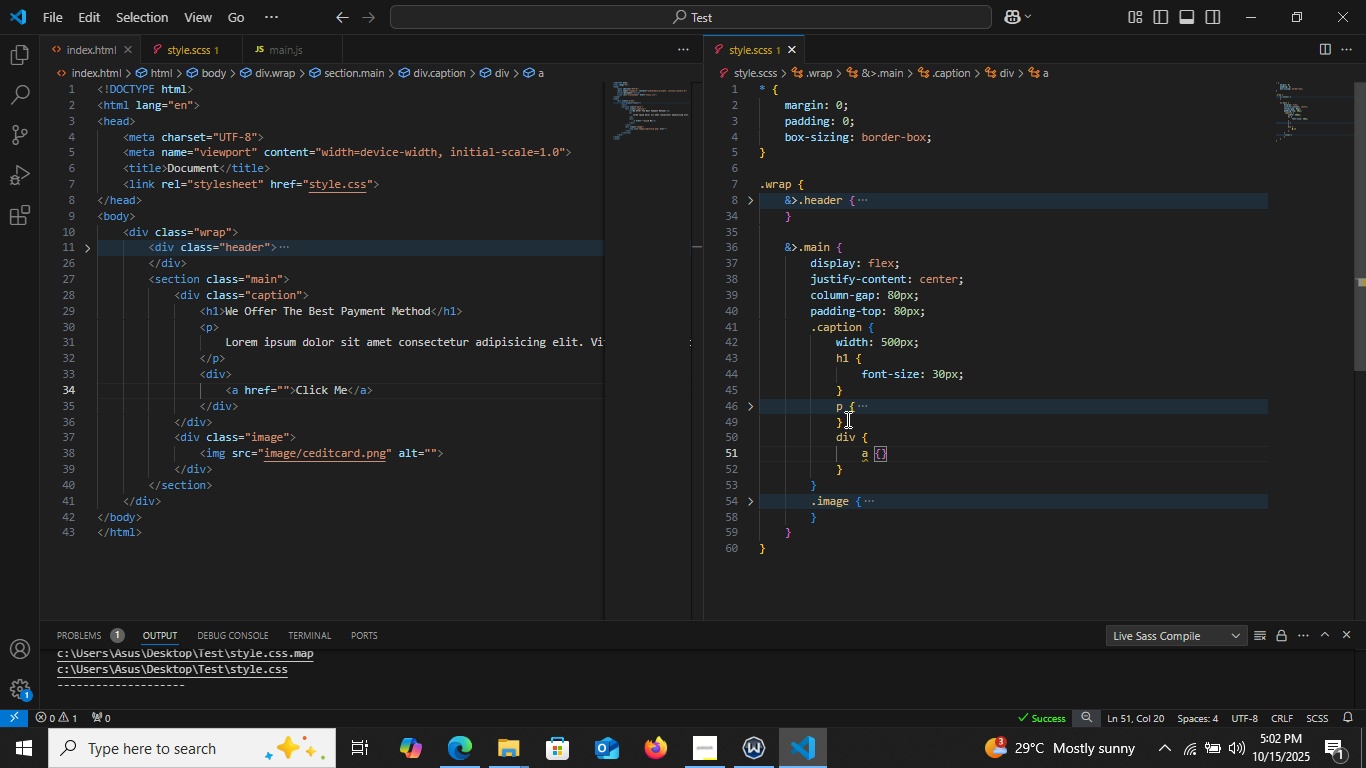 
key(Enter)
 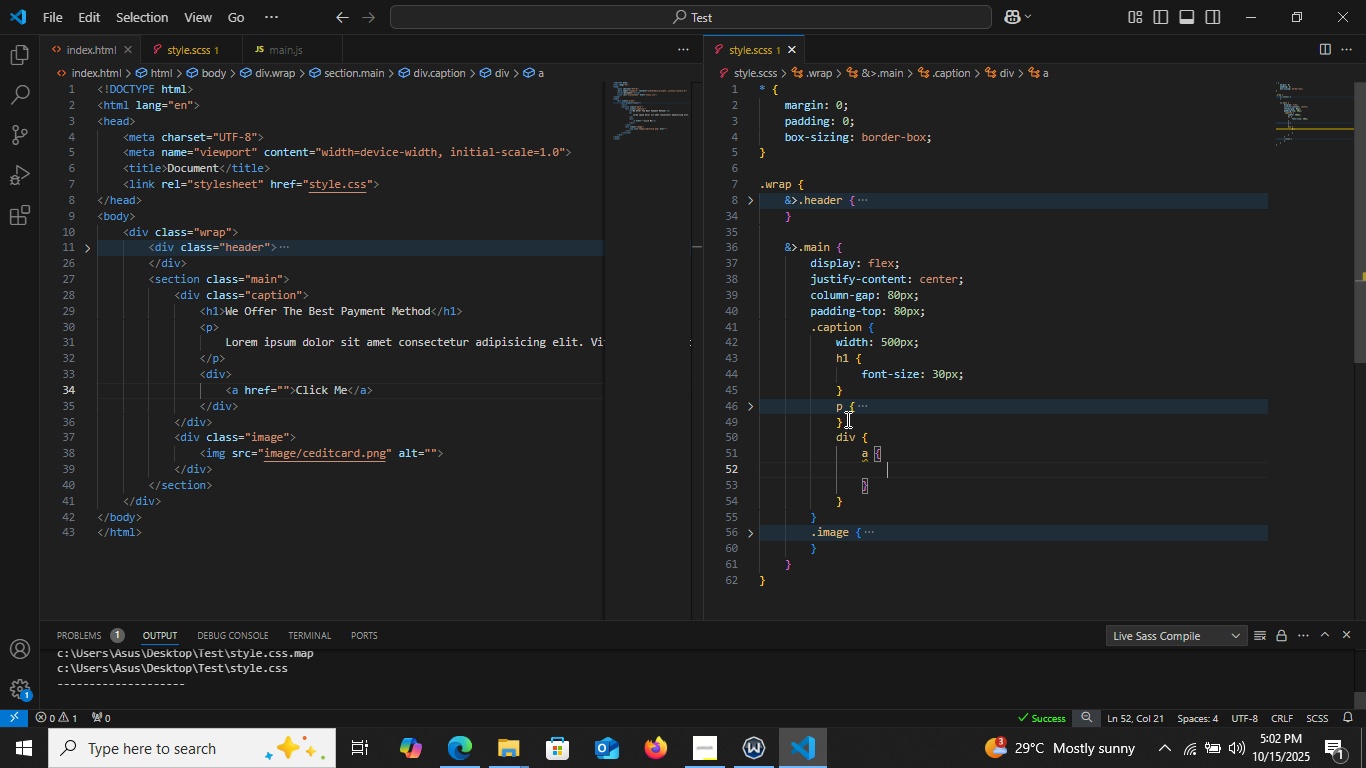 
type(bor)
 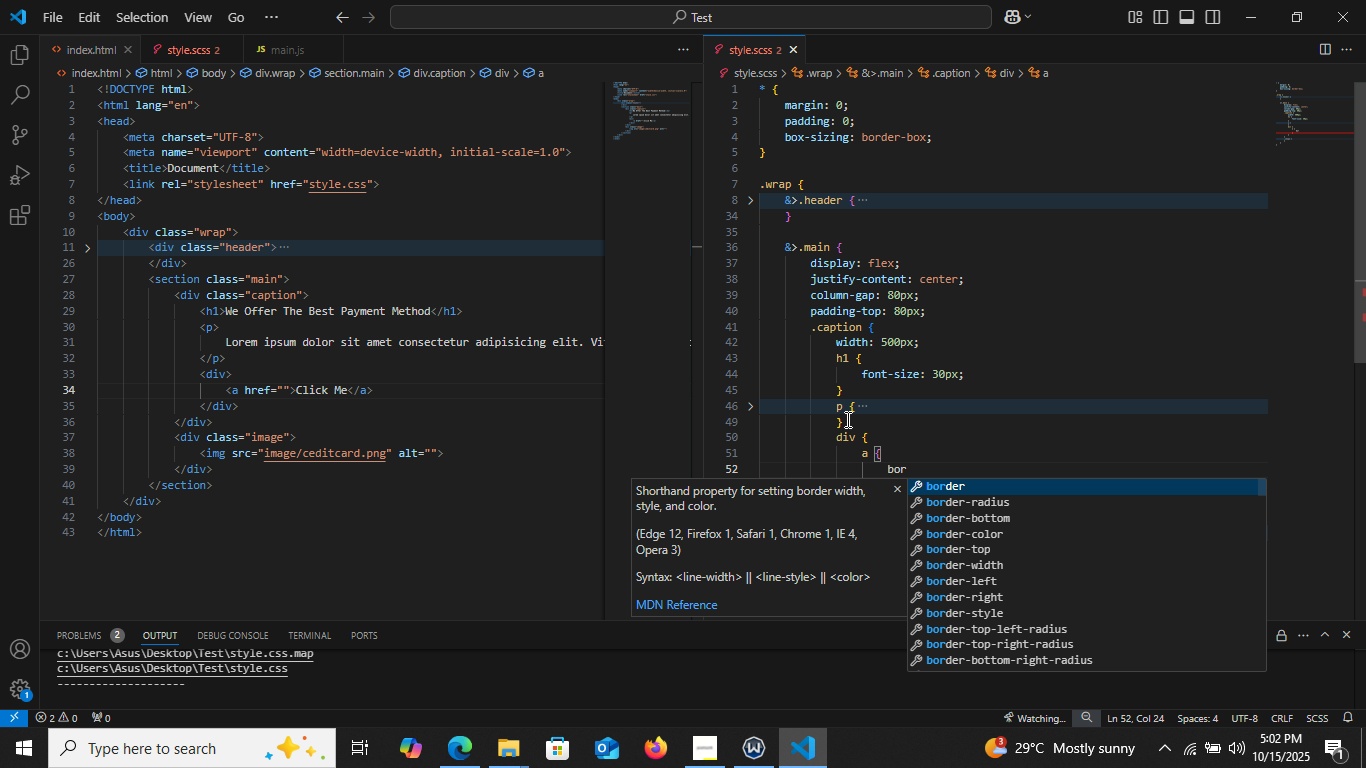 
key(Enter)
 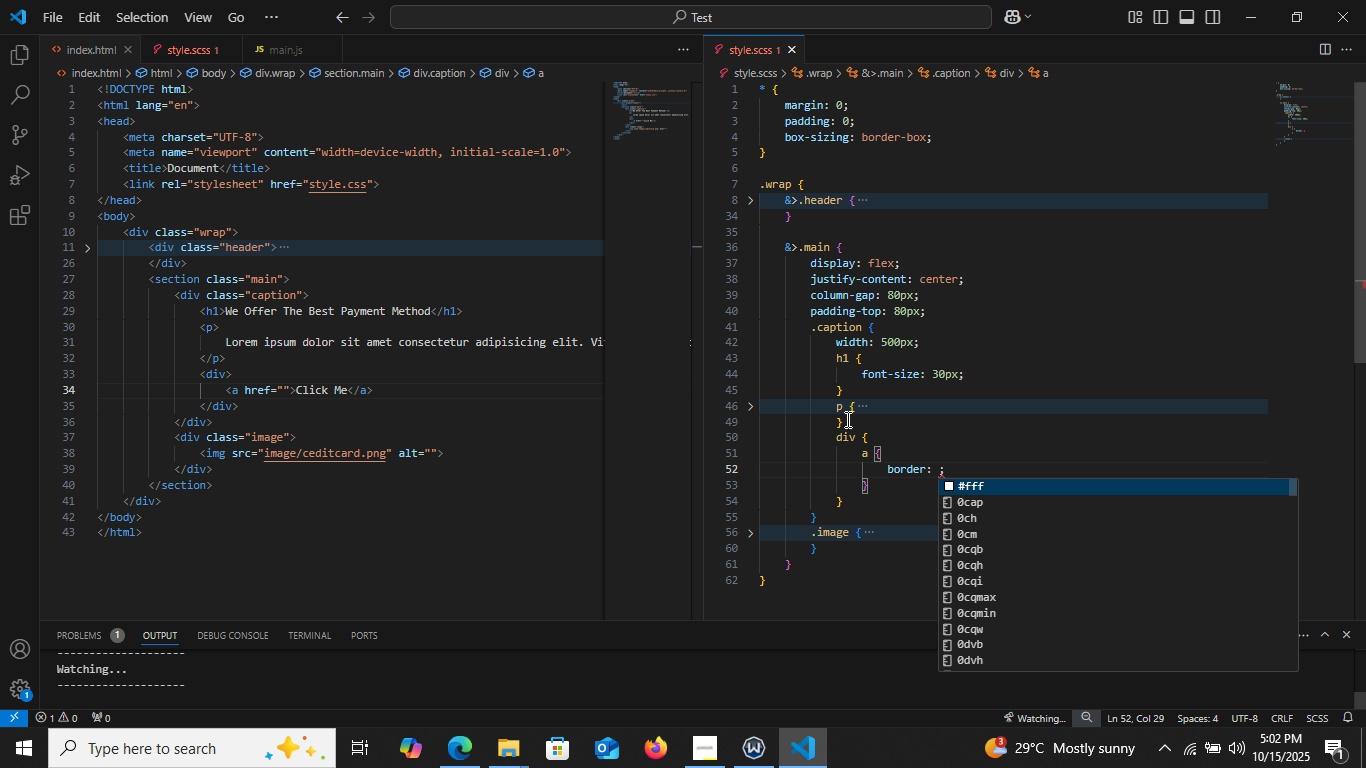 
type(1px solid blue)
 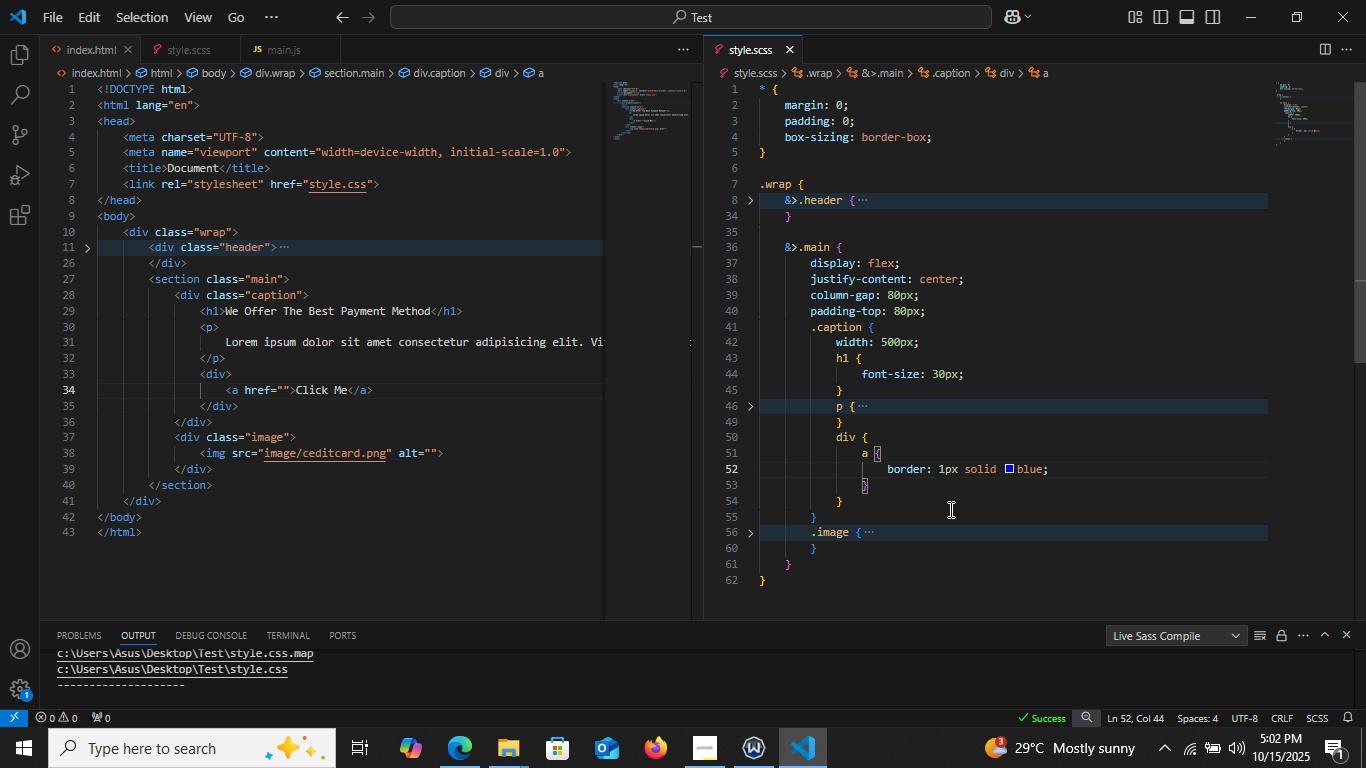 
key(Enter)
 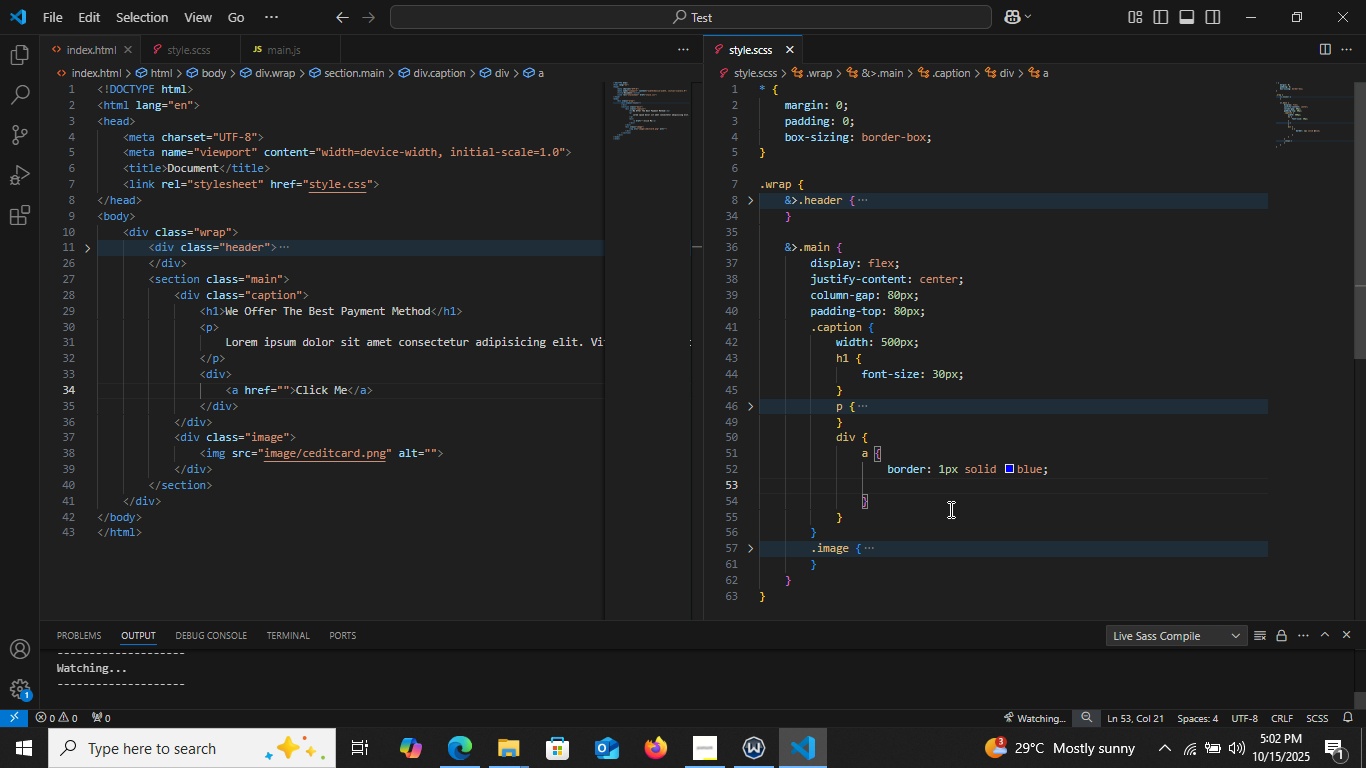 
type(pad)
 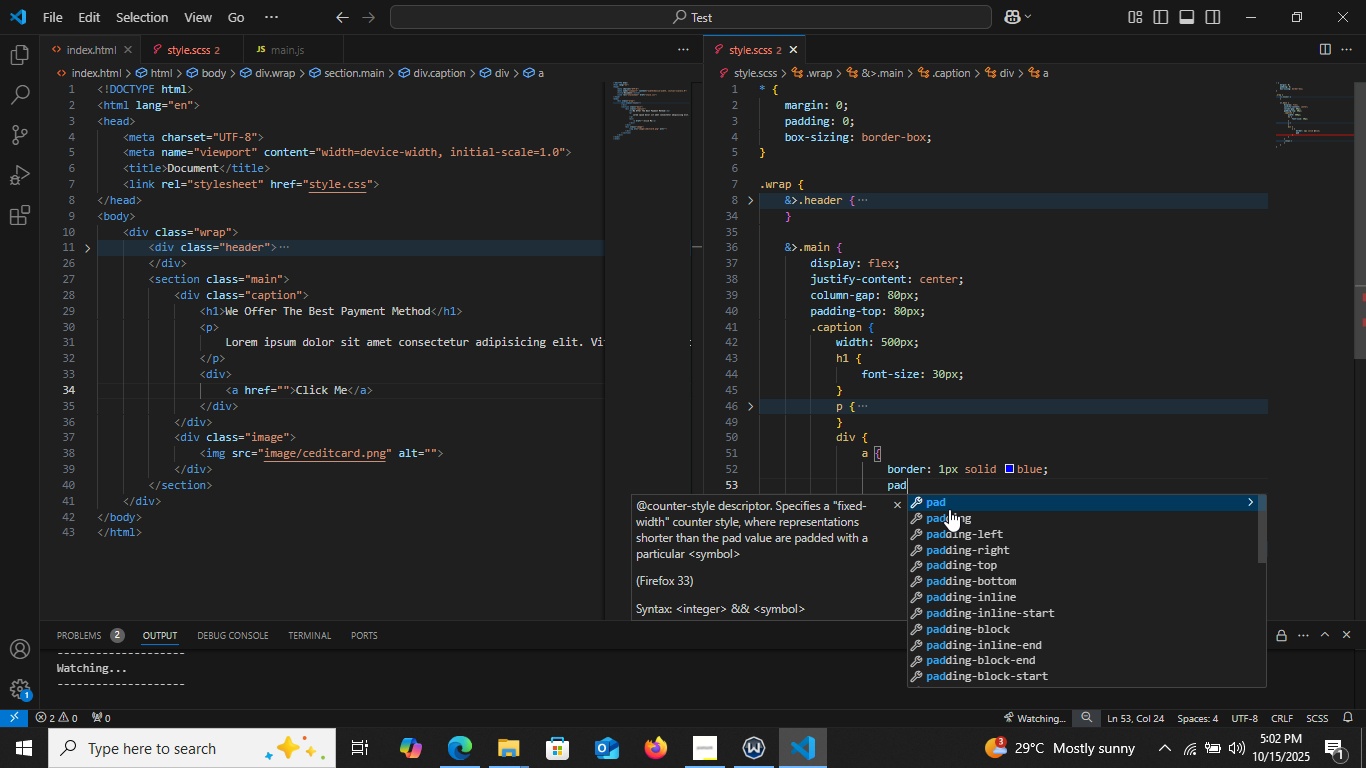 
key(ArrowDown)
 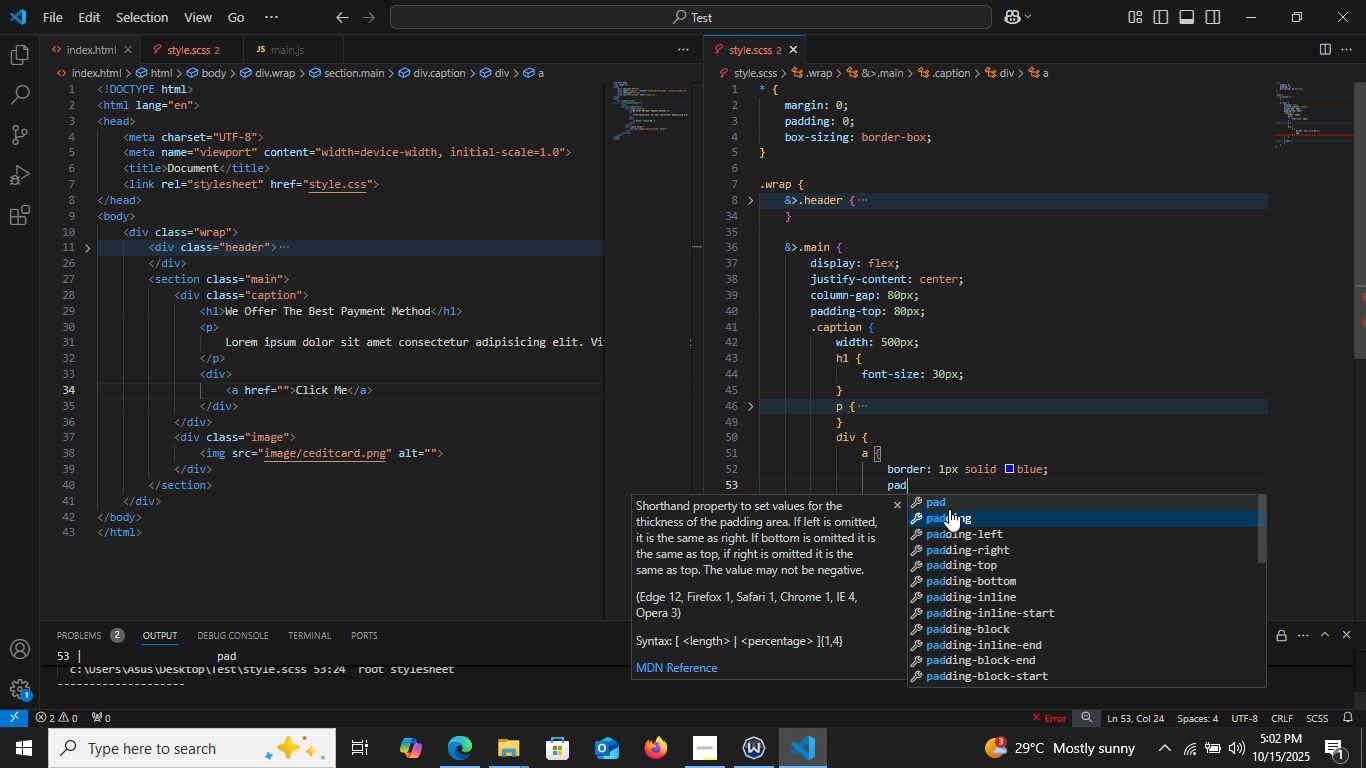 
key(Enter)
 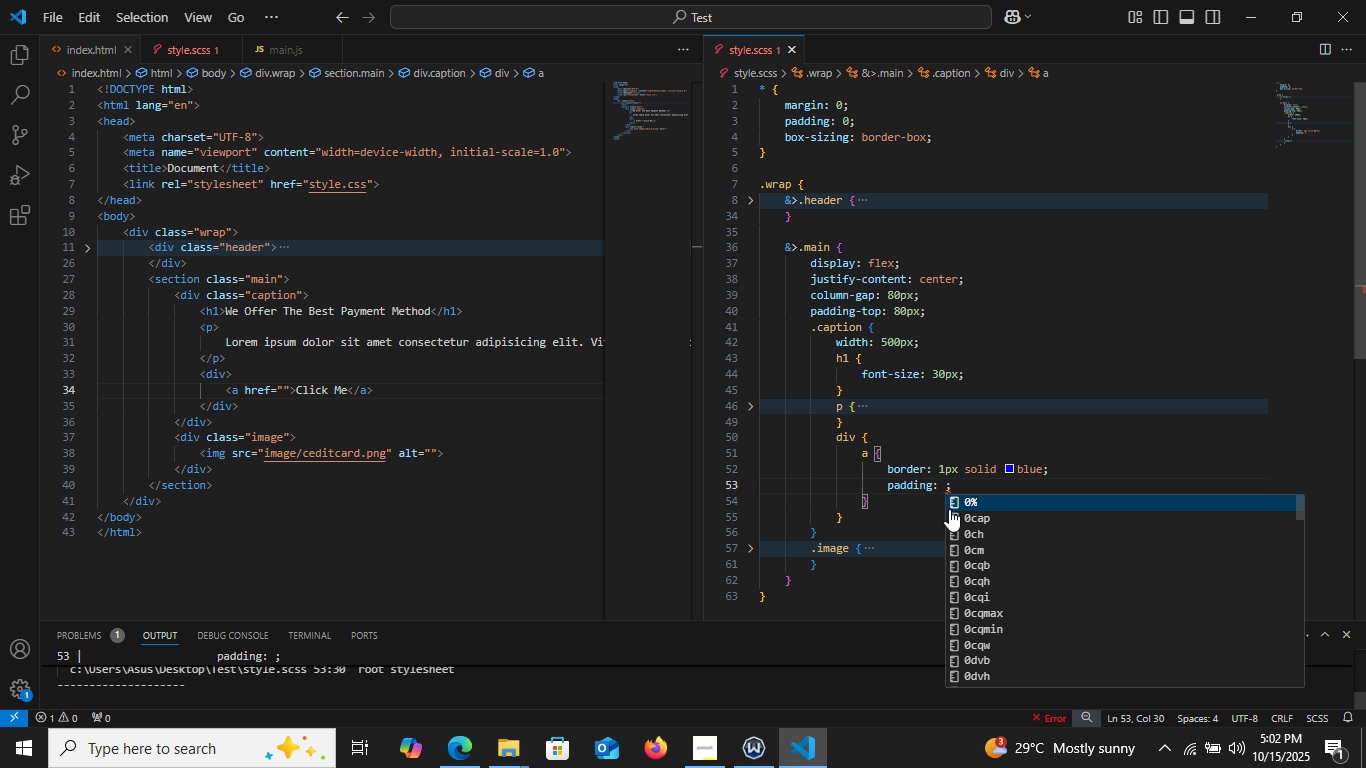 
type(8px 20px)
 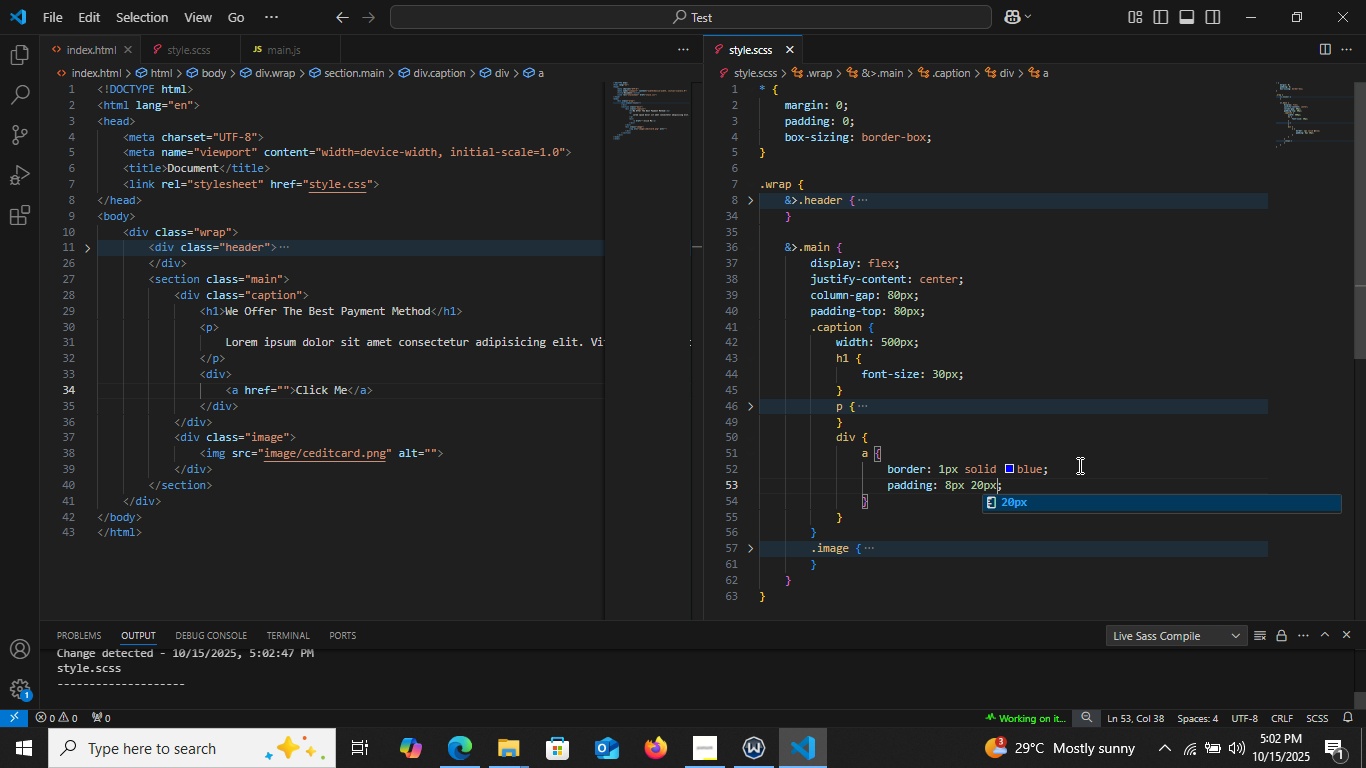 
left_click([1080, 465])
 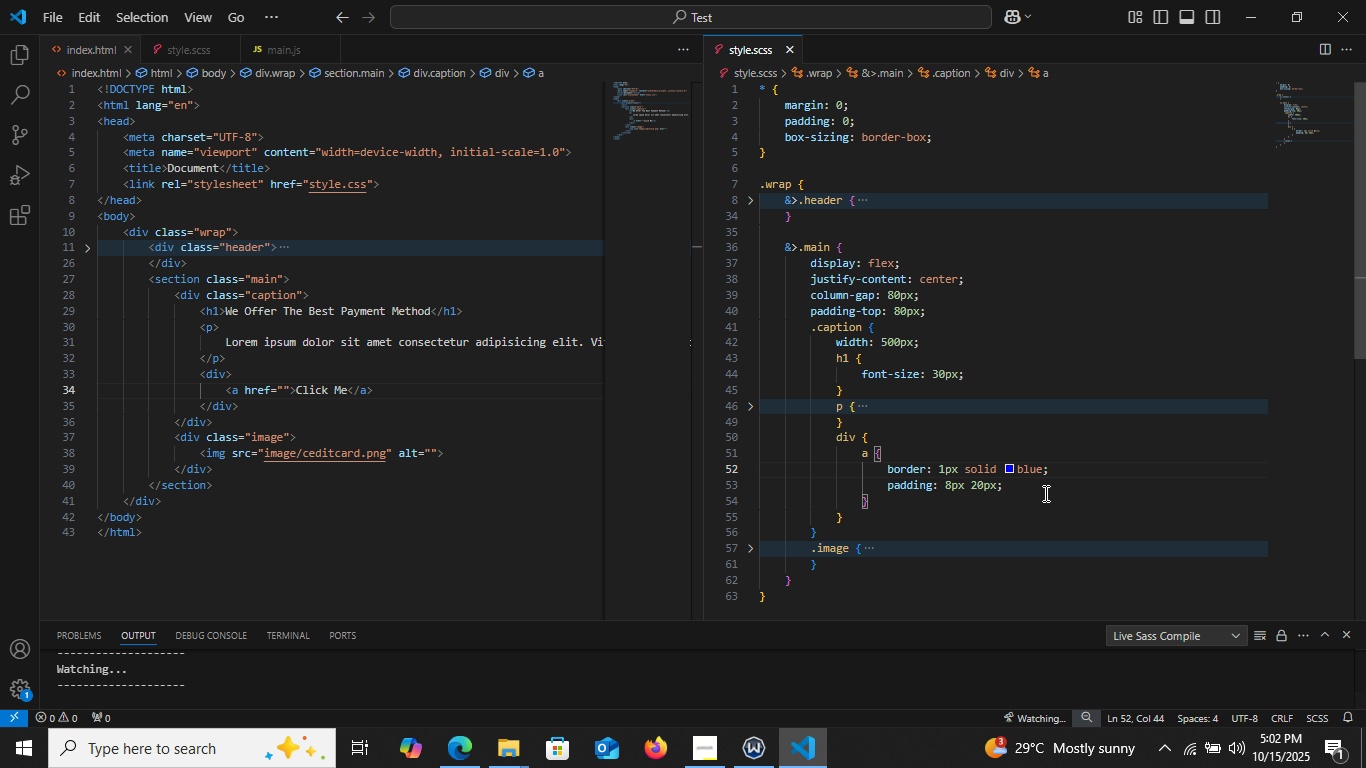 
key(Enter)
 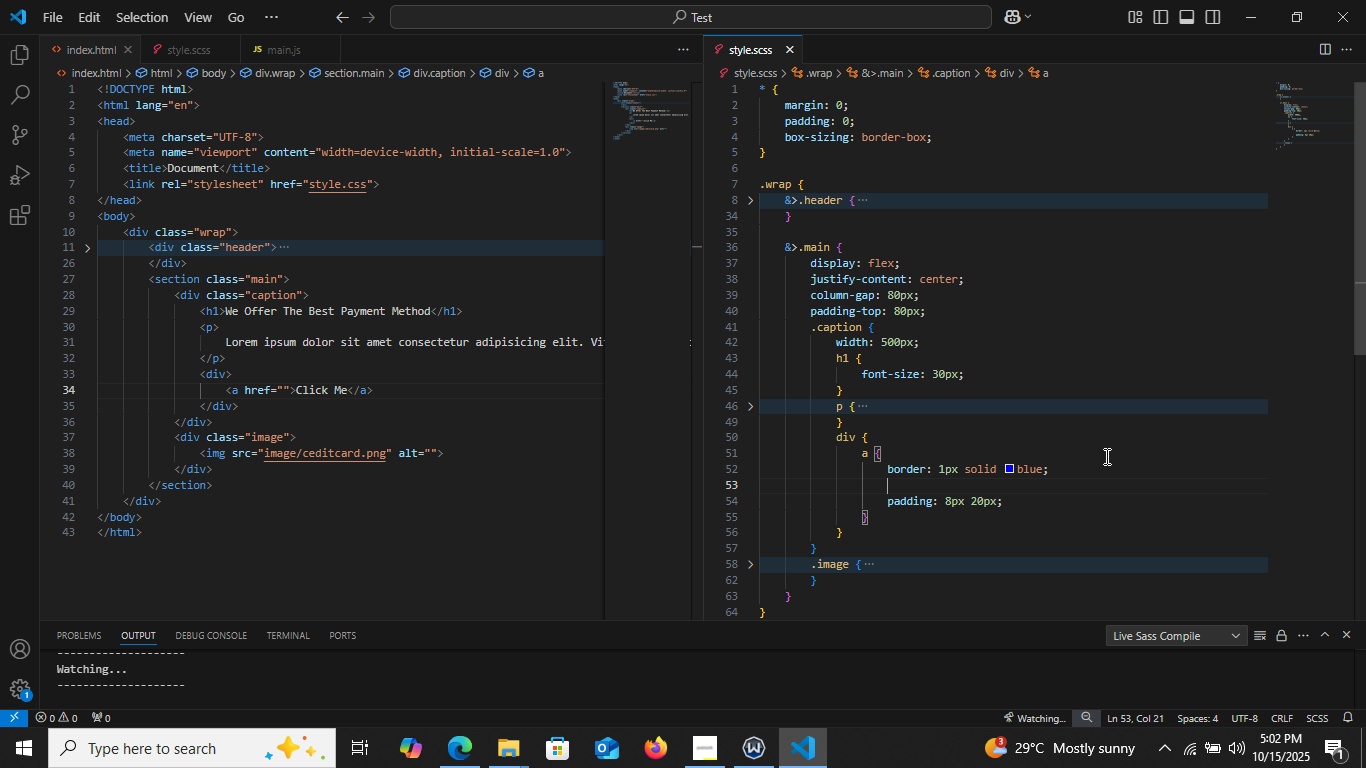 
type(bac)
 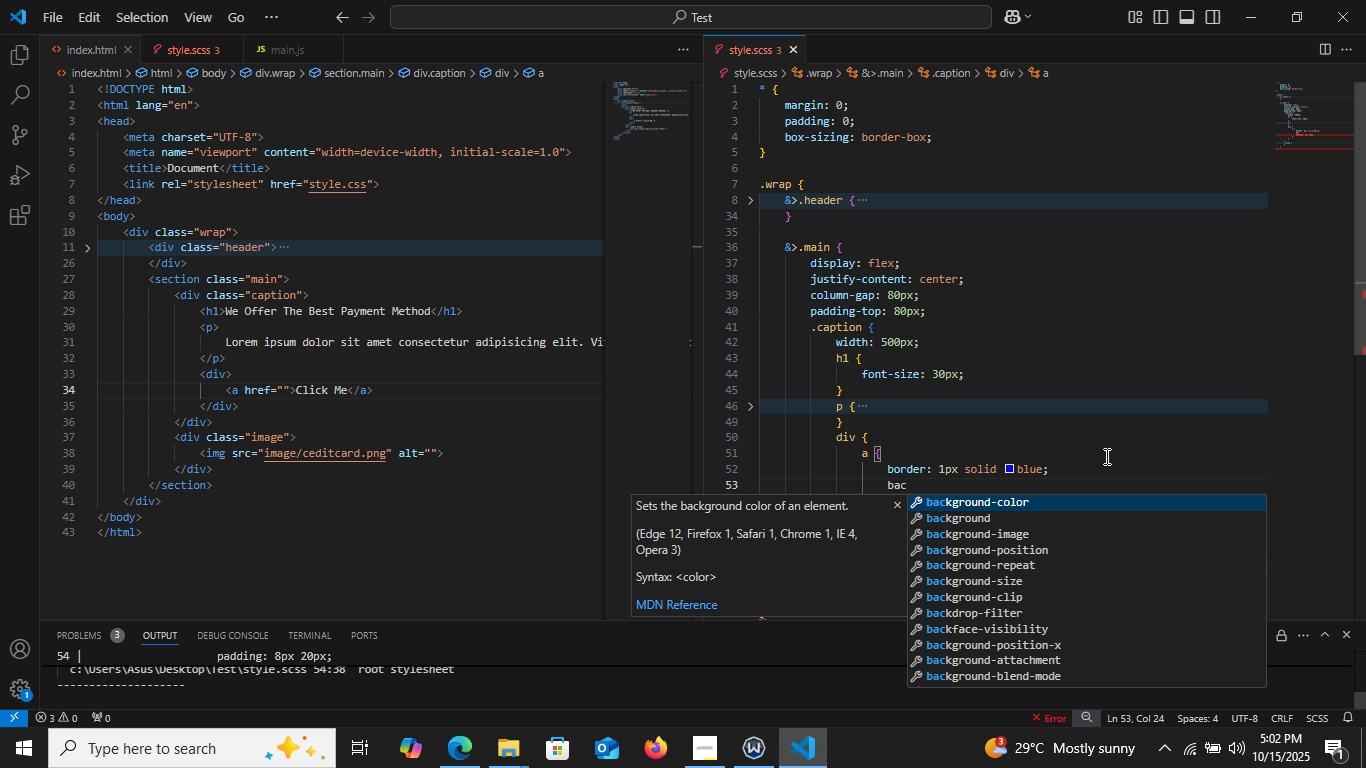 
key(Enter)
 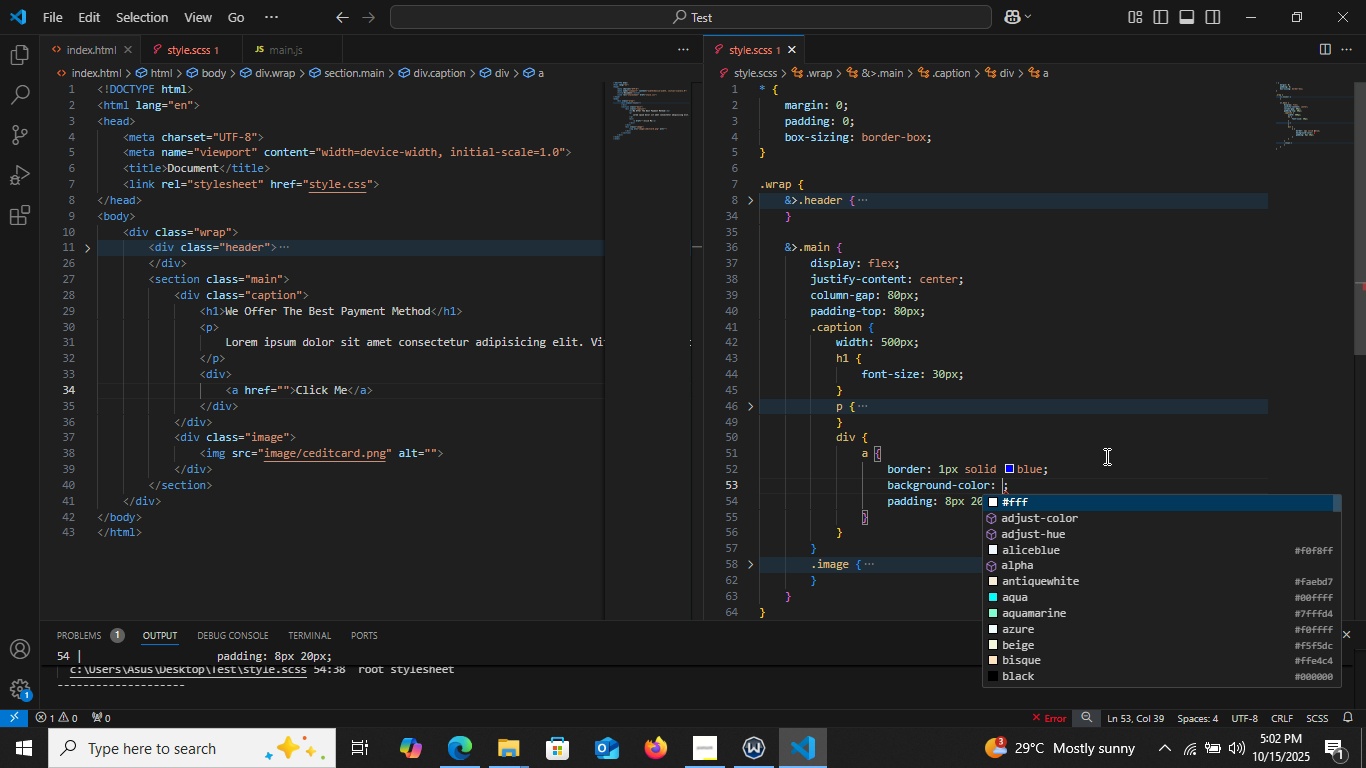 
type(blur)
key(Backspace)
type(e)
 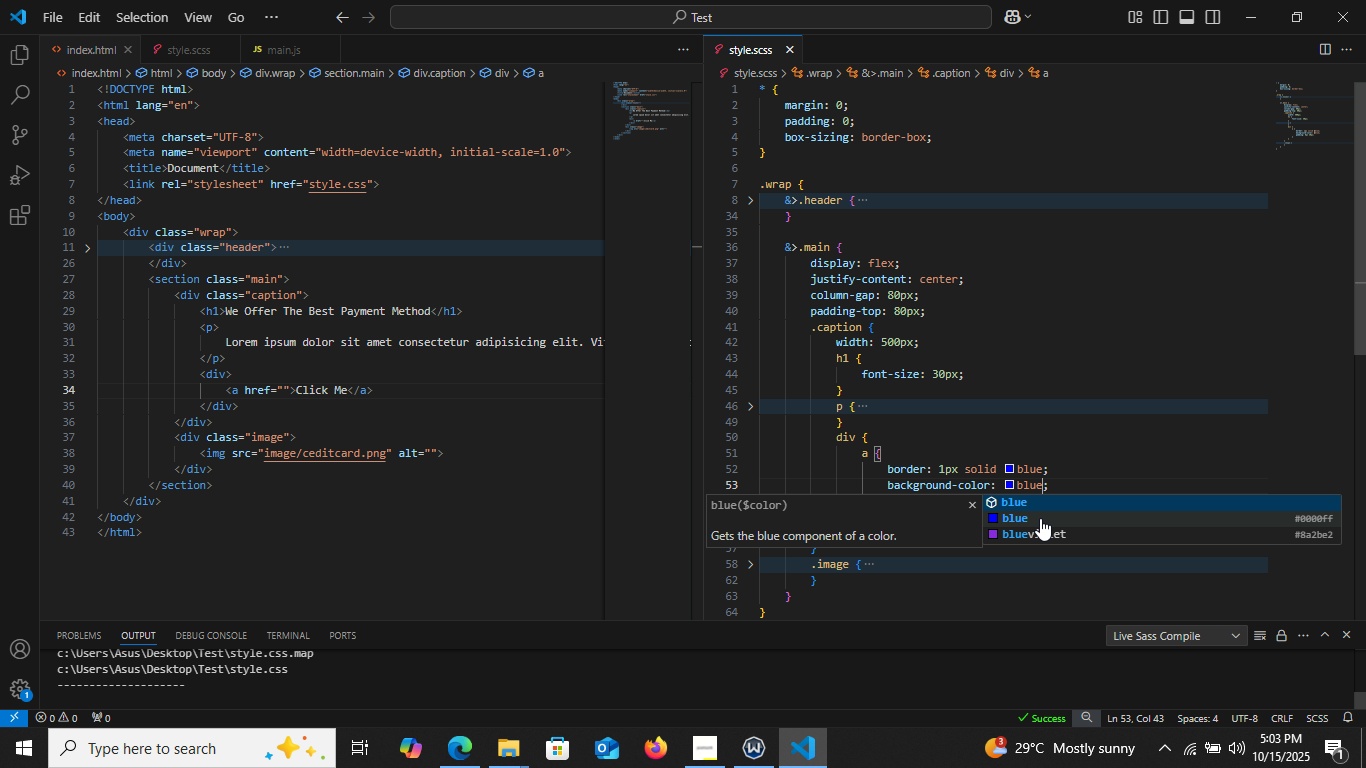 
left_click([1040, 518])
 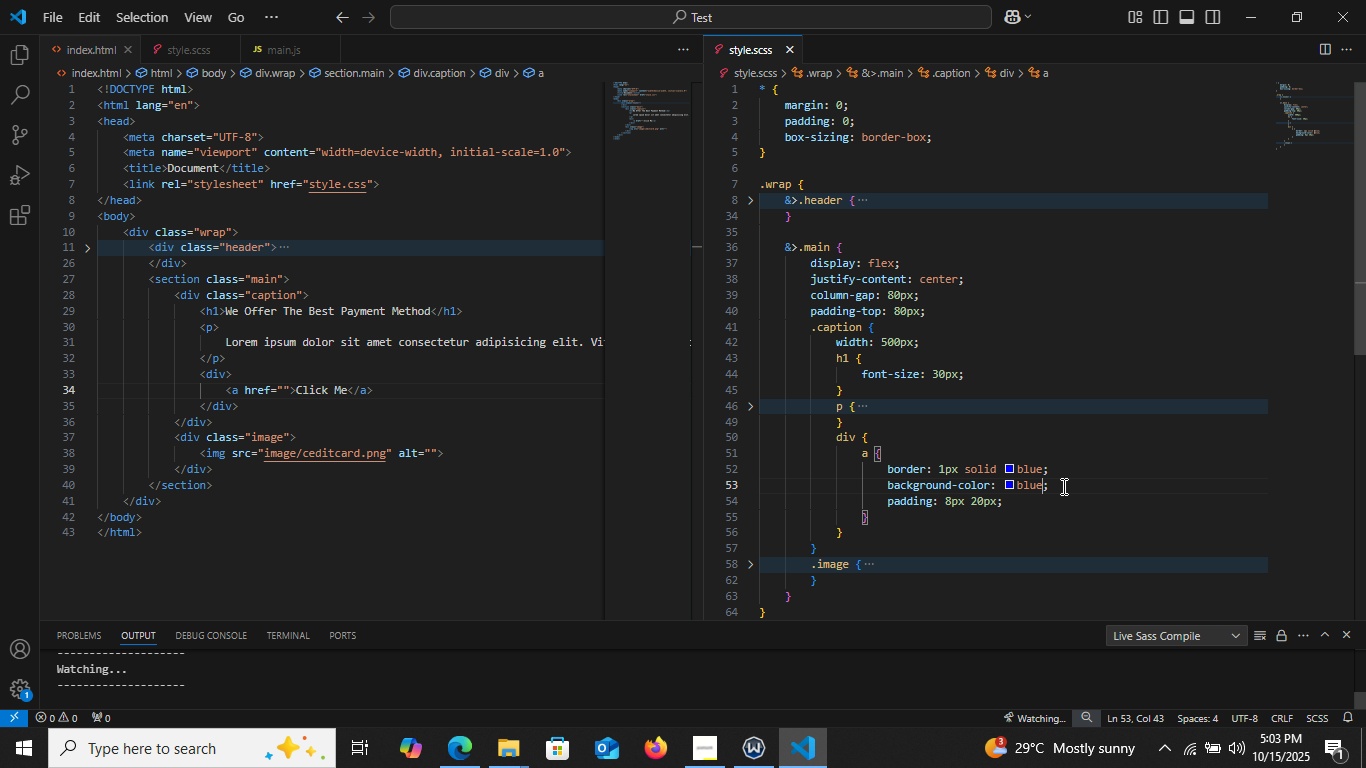 
left_click([1062, 486])
 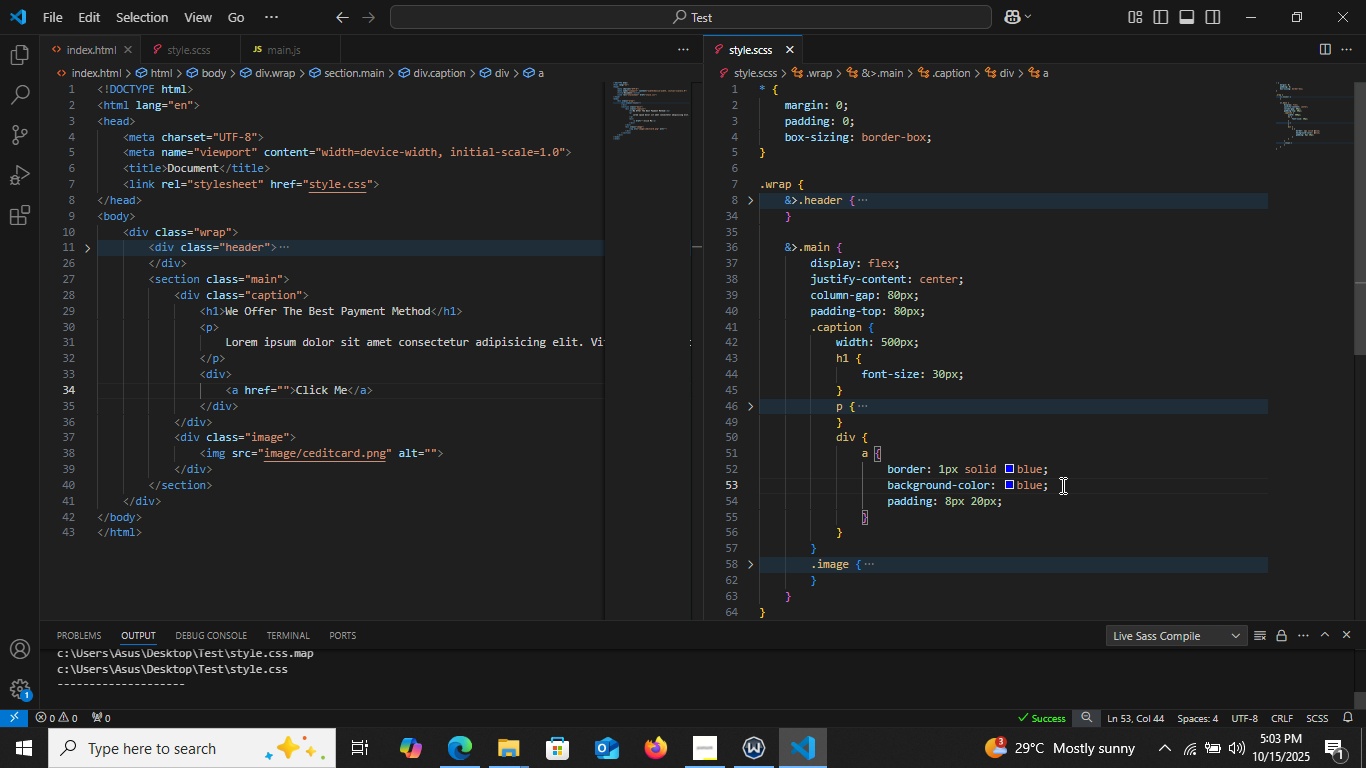 
key(Enter)
 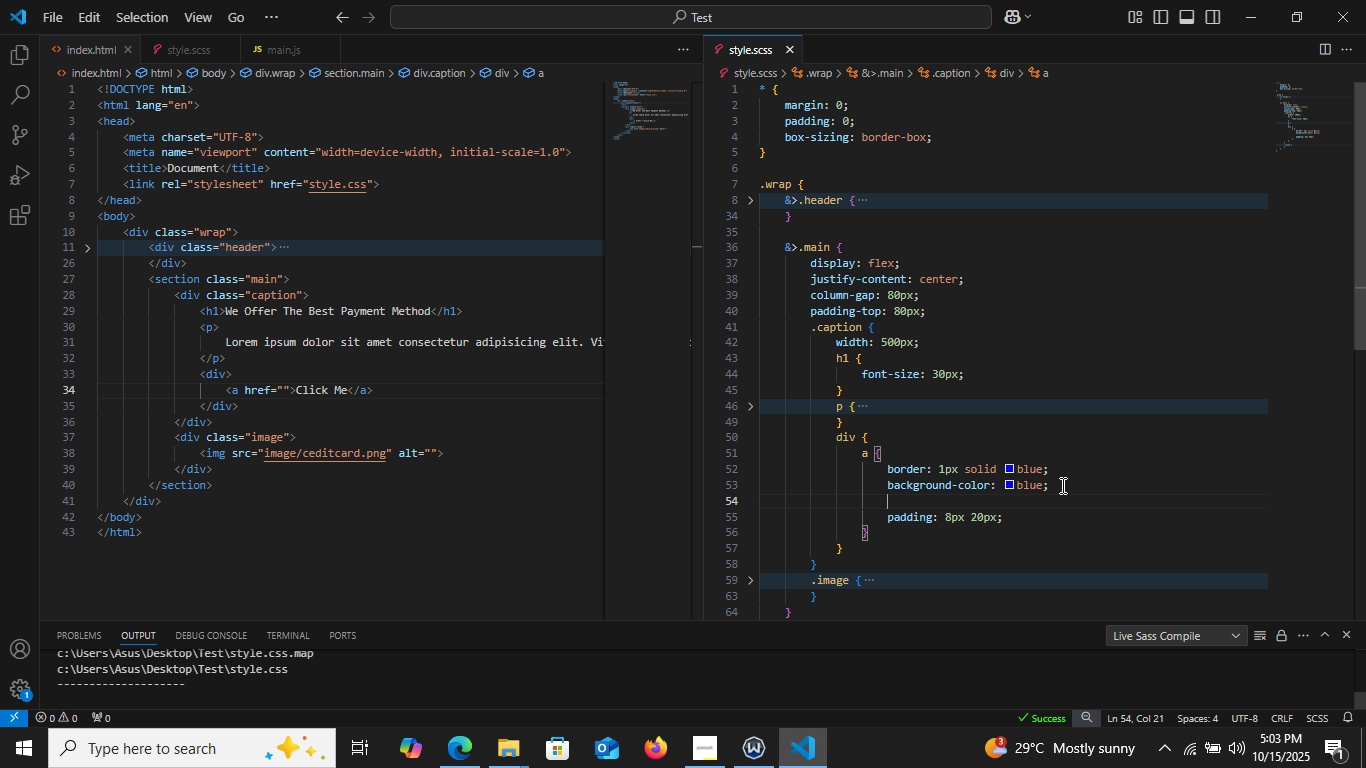 
type(color)
 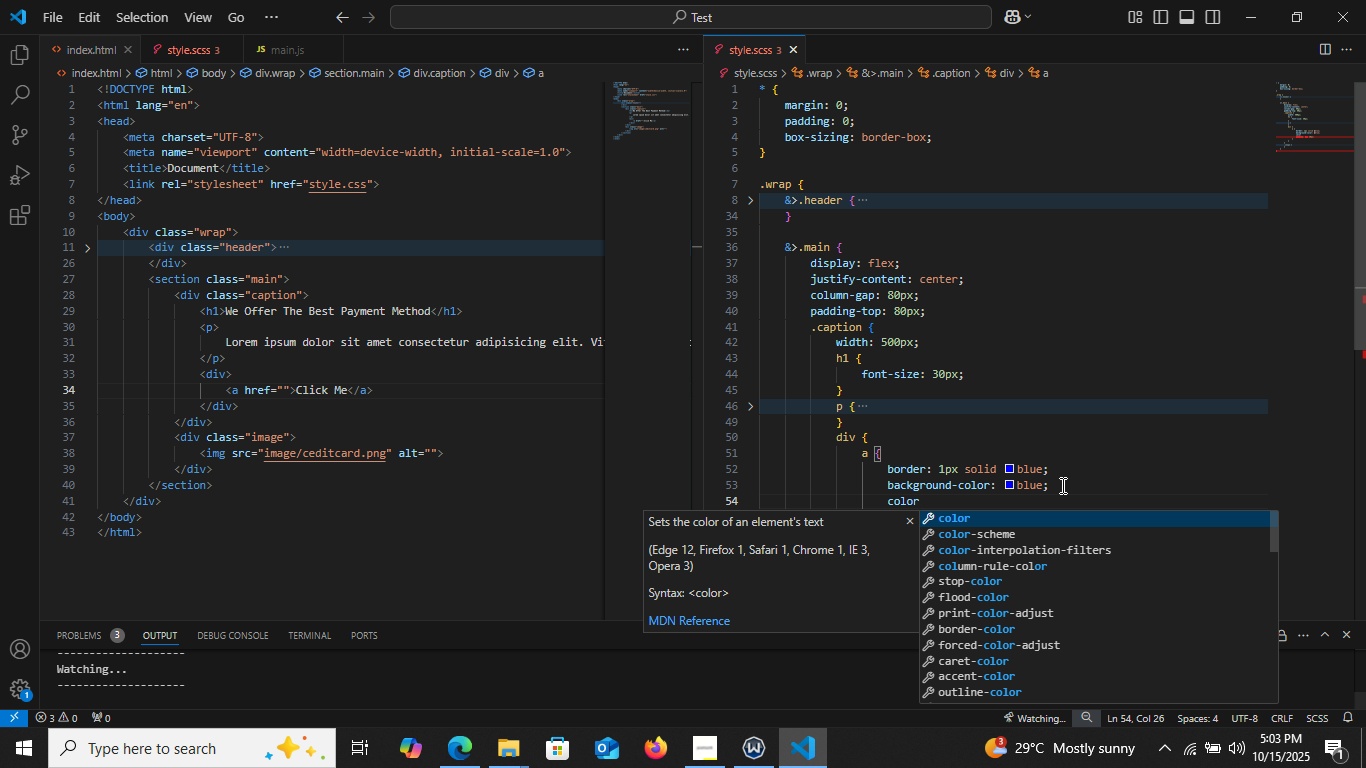 
key(Enter)
 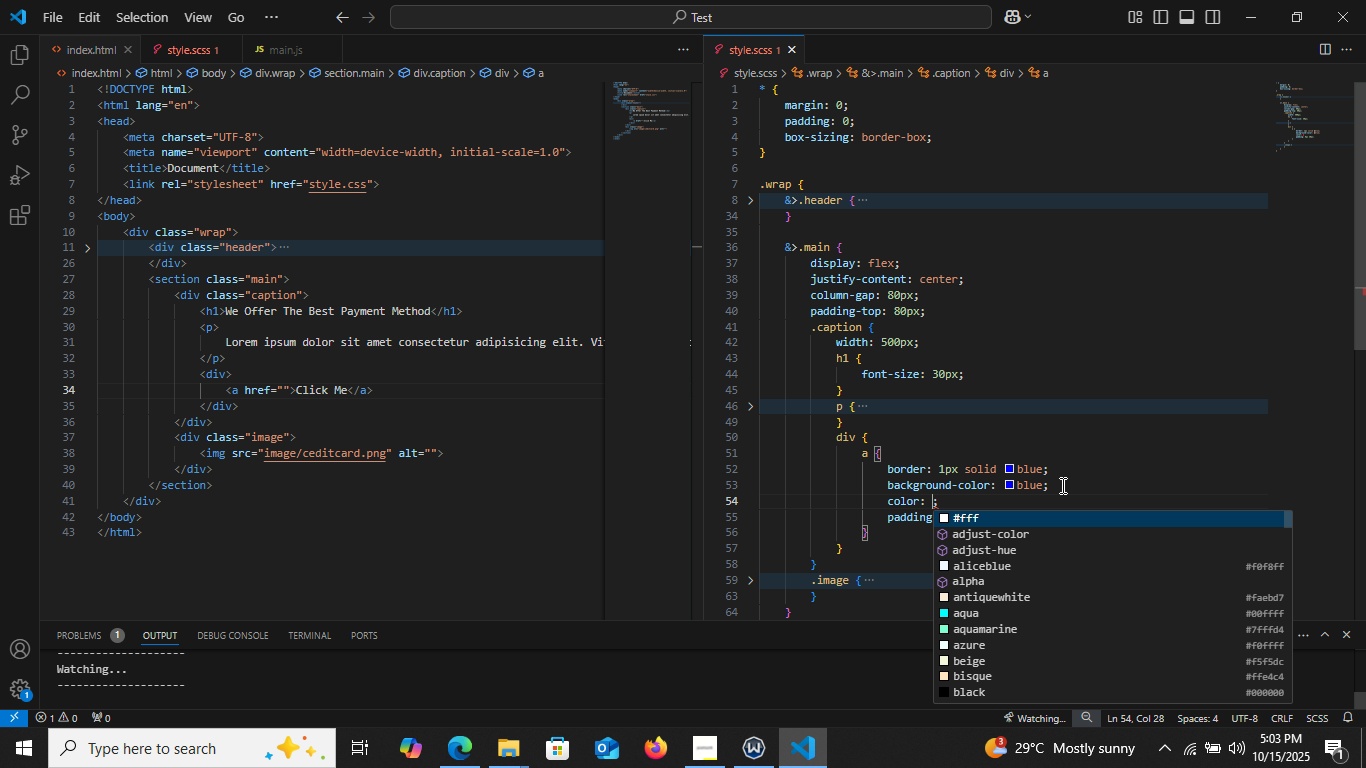 
type(#fff)
 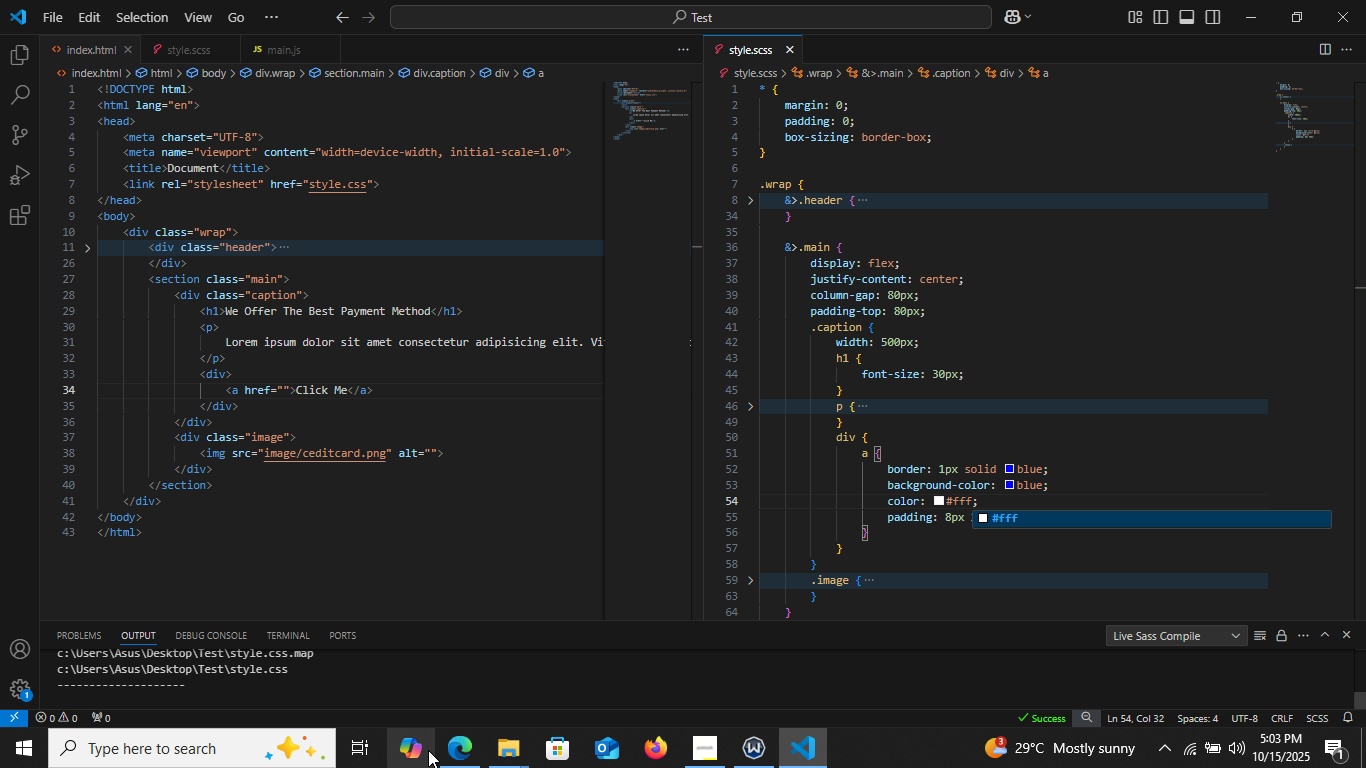 
left_click([467, 756])
 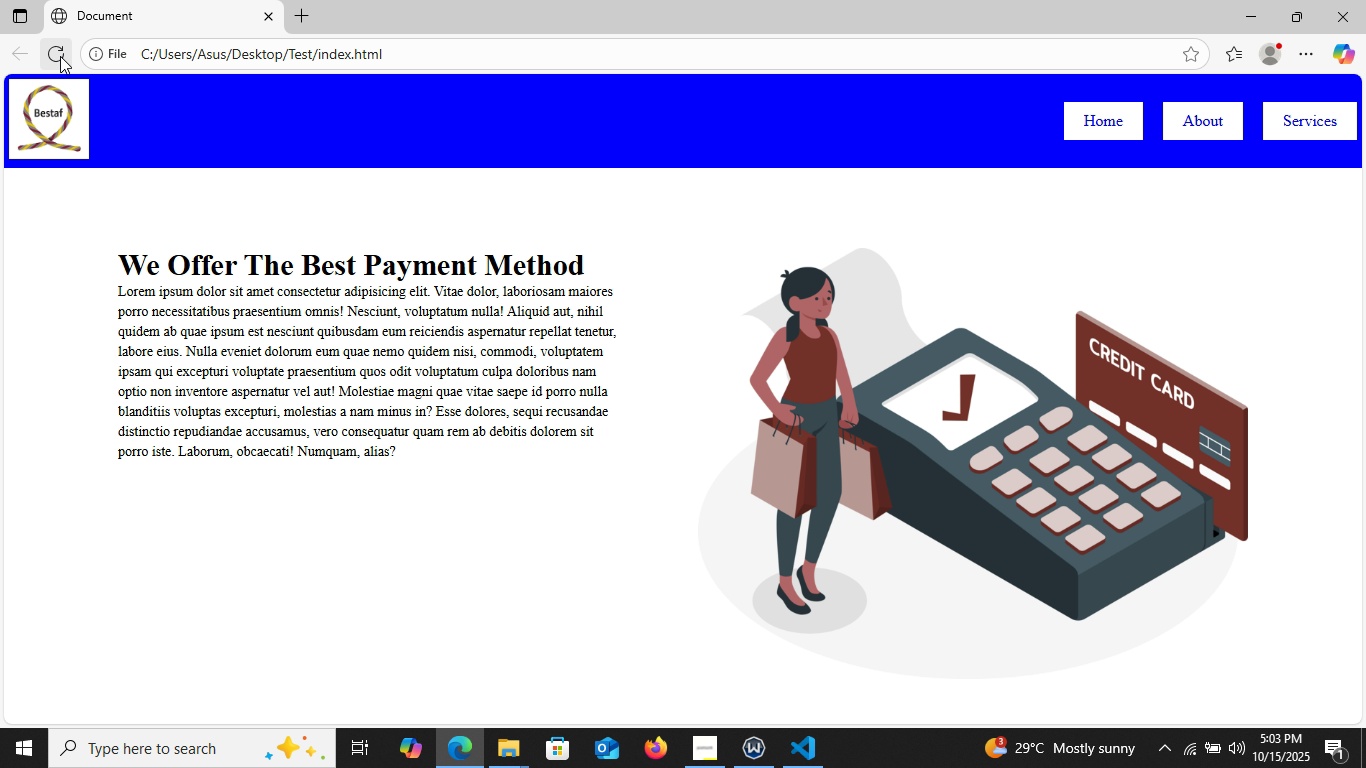 
left_click([60, 56])
 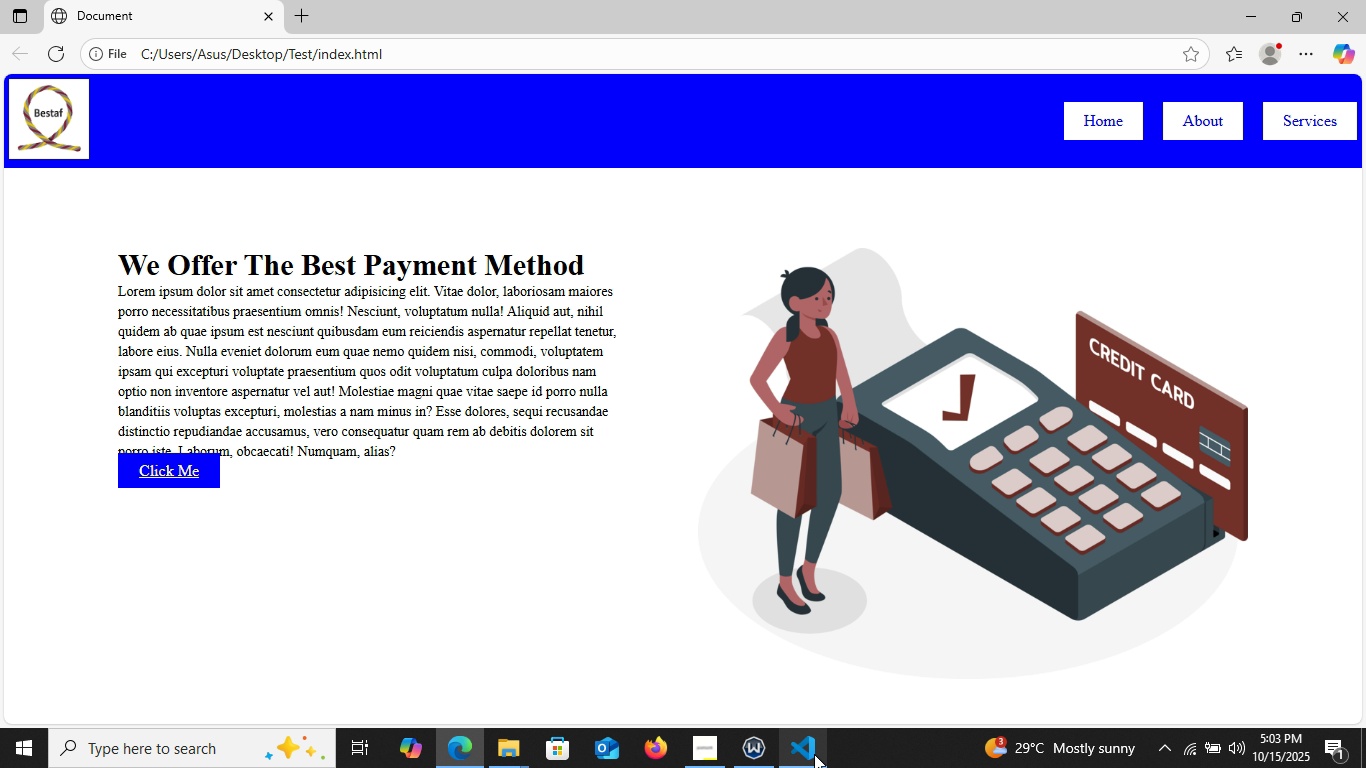 
left_click([812, 755])
 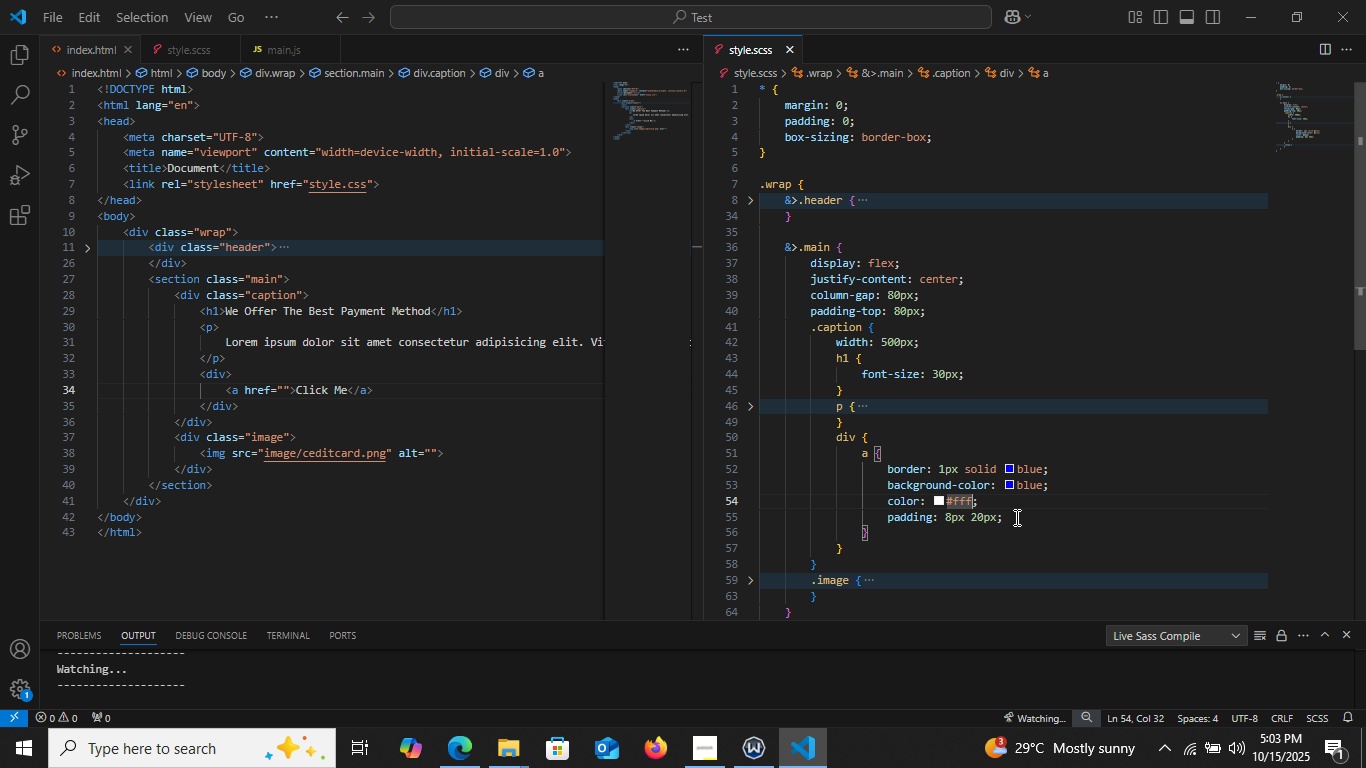 
left_click([1017, 517])
 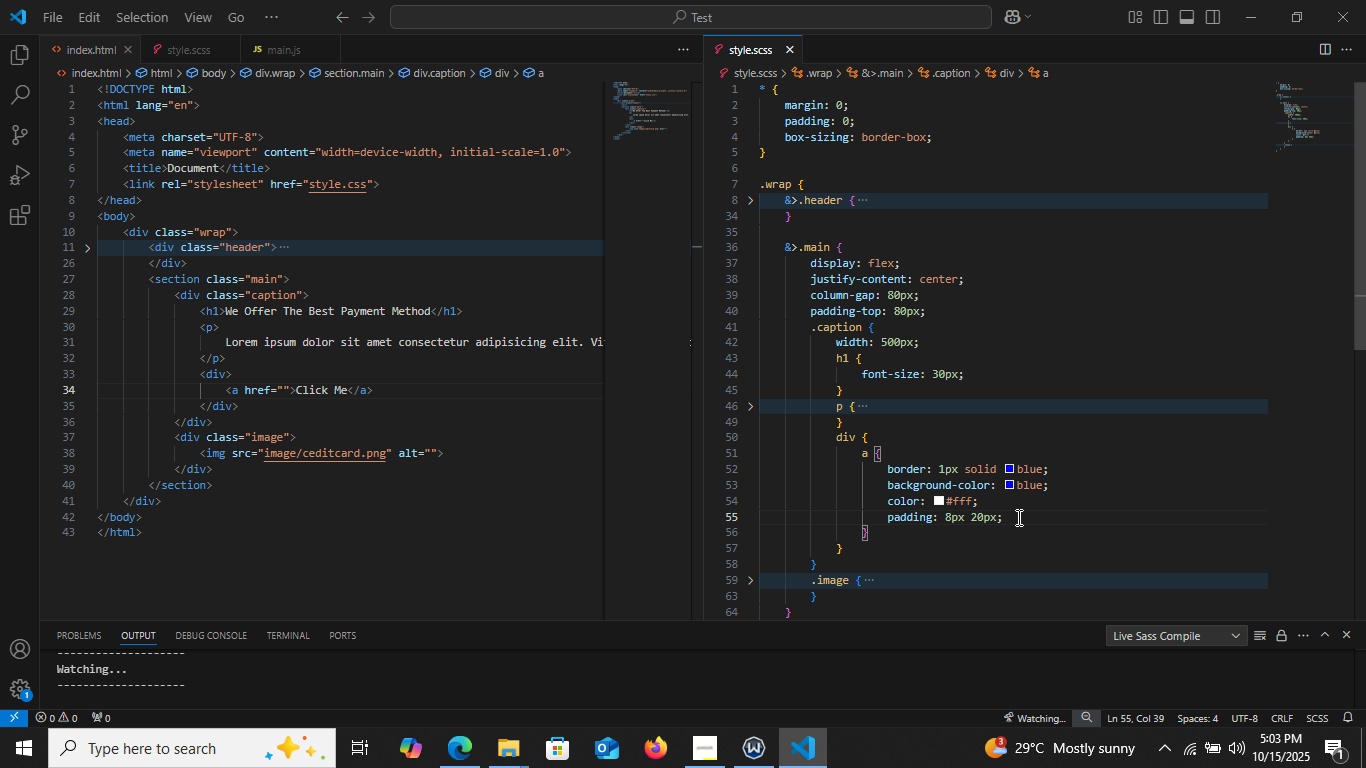 
key(Enter)
 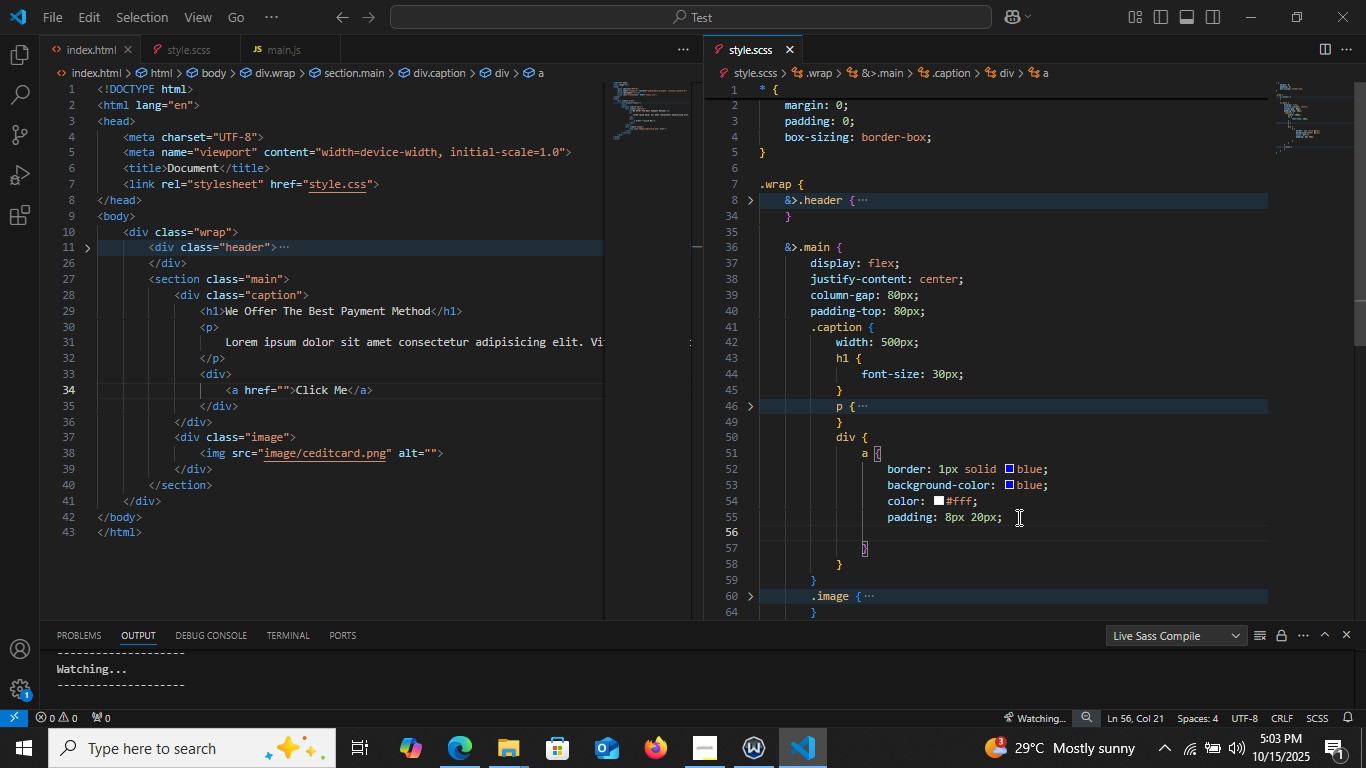 
type(tex)
 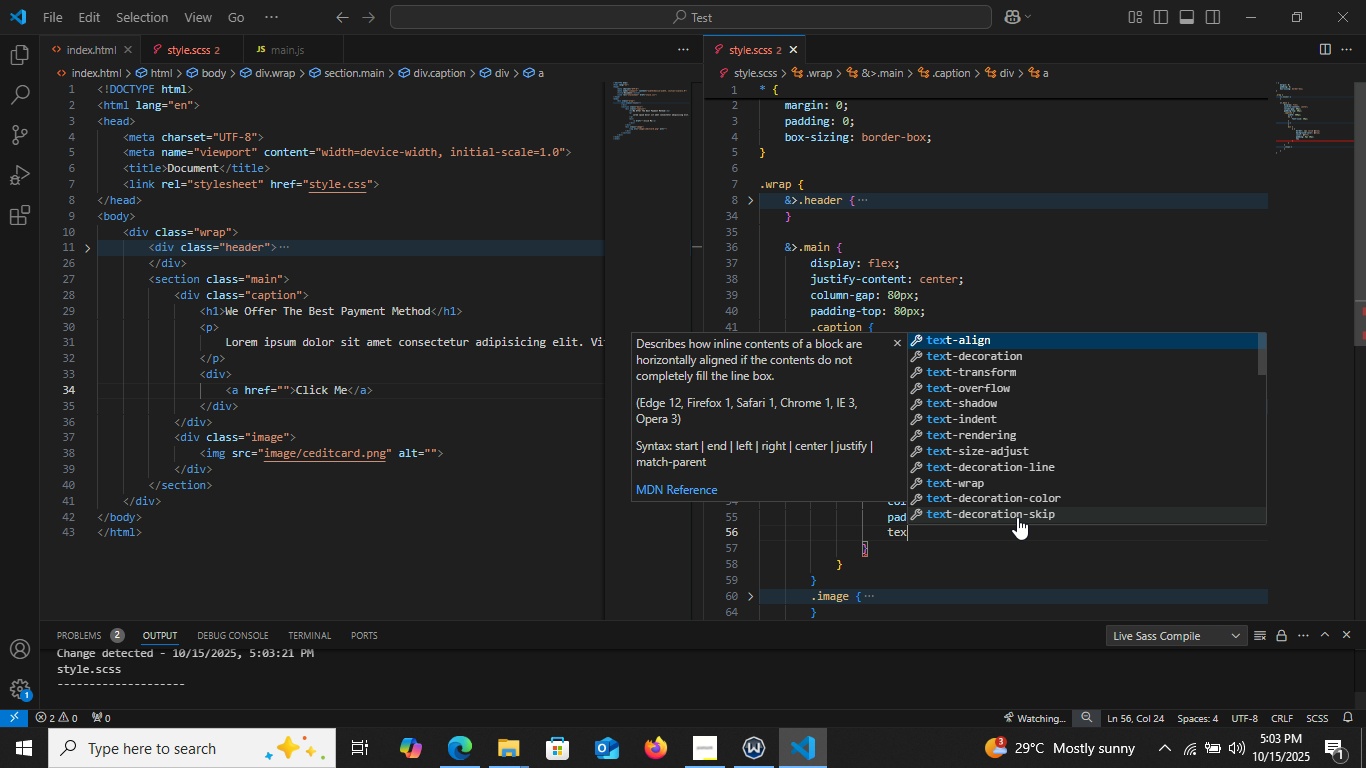 
key(ArrowDown)
 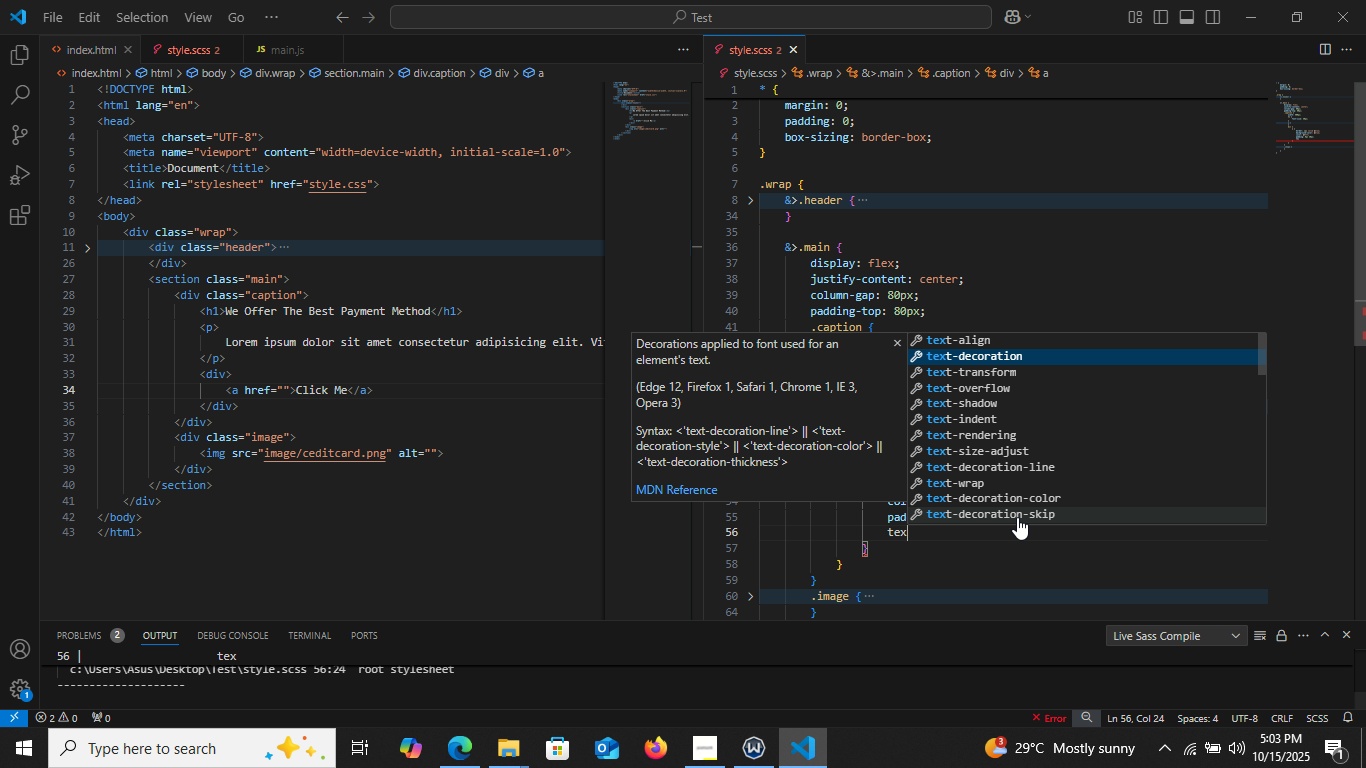 
key(Enter)
 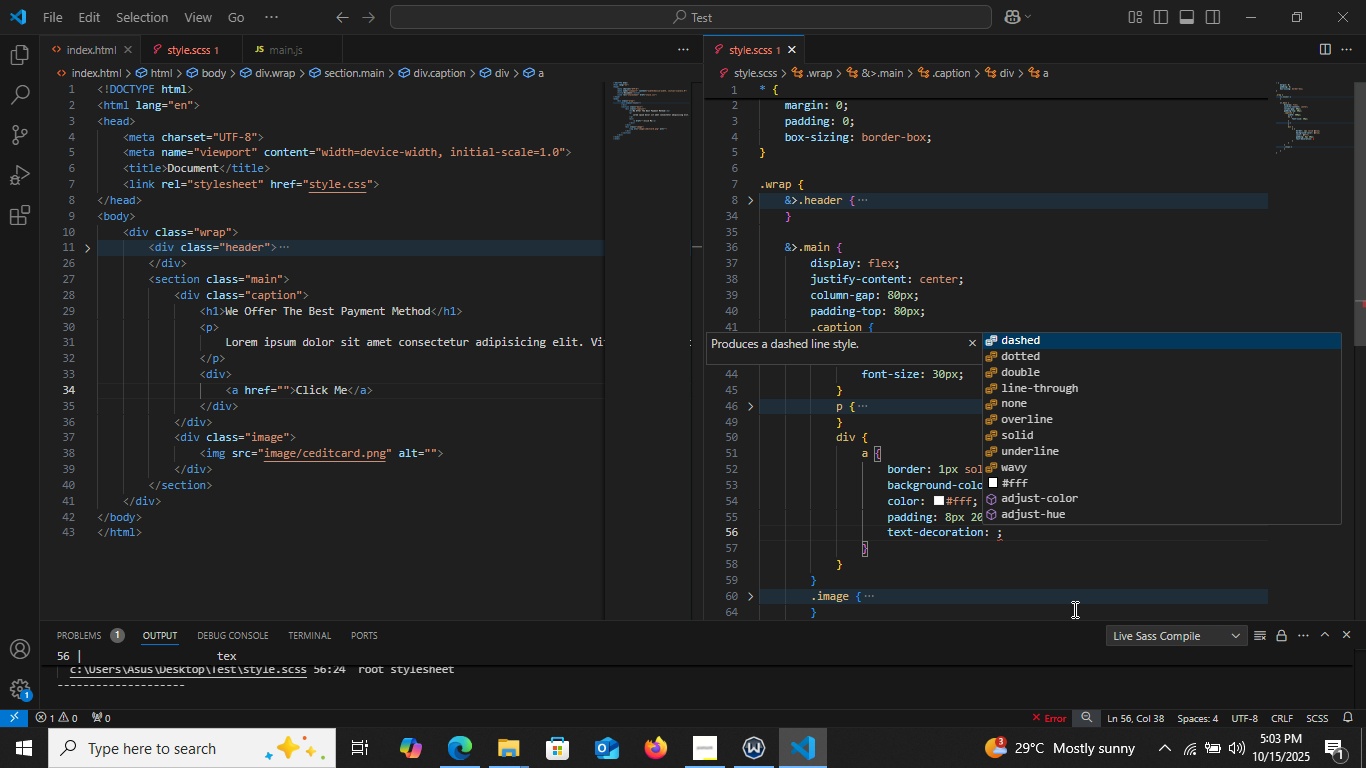 
key(N)
 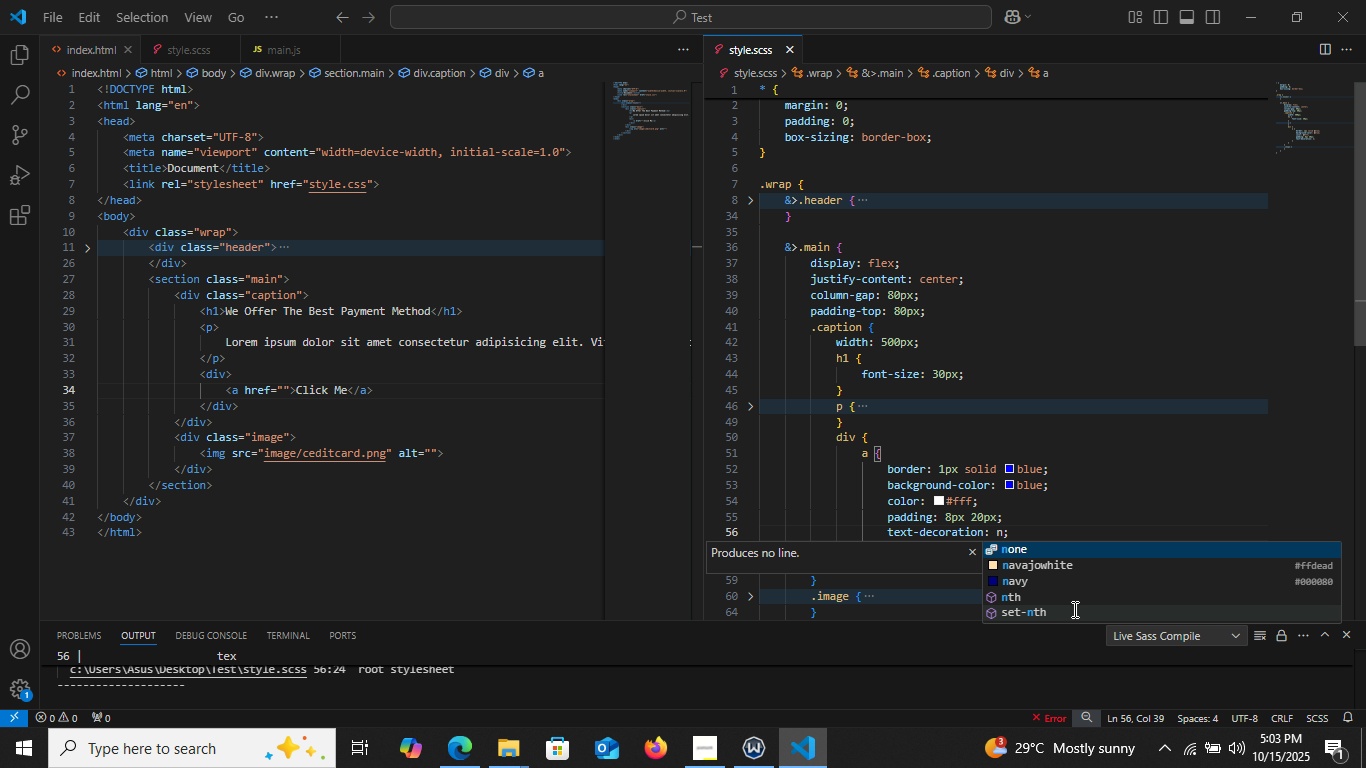 
key(Enter)
 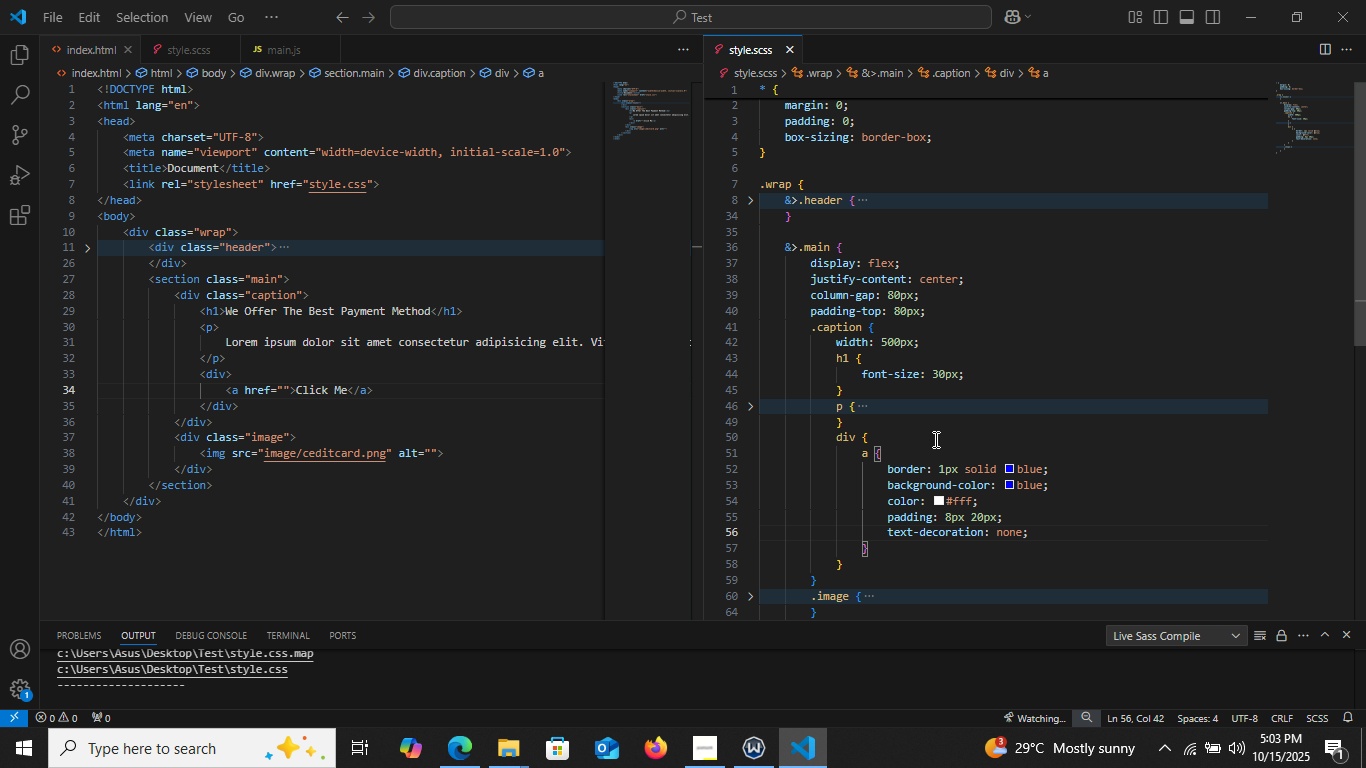 
left_click([929, 438])
 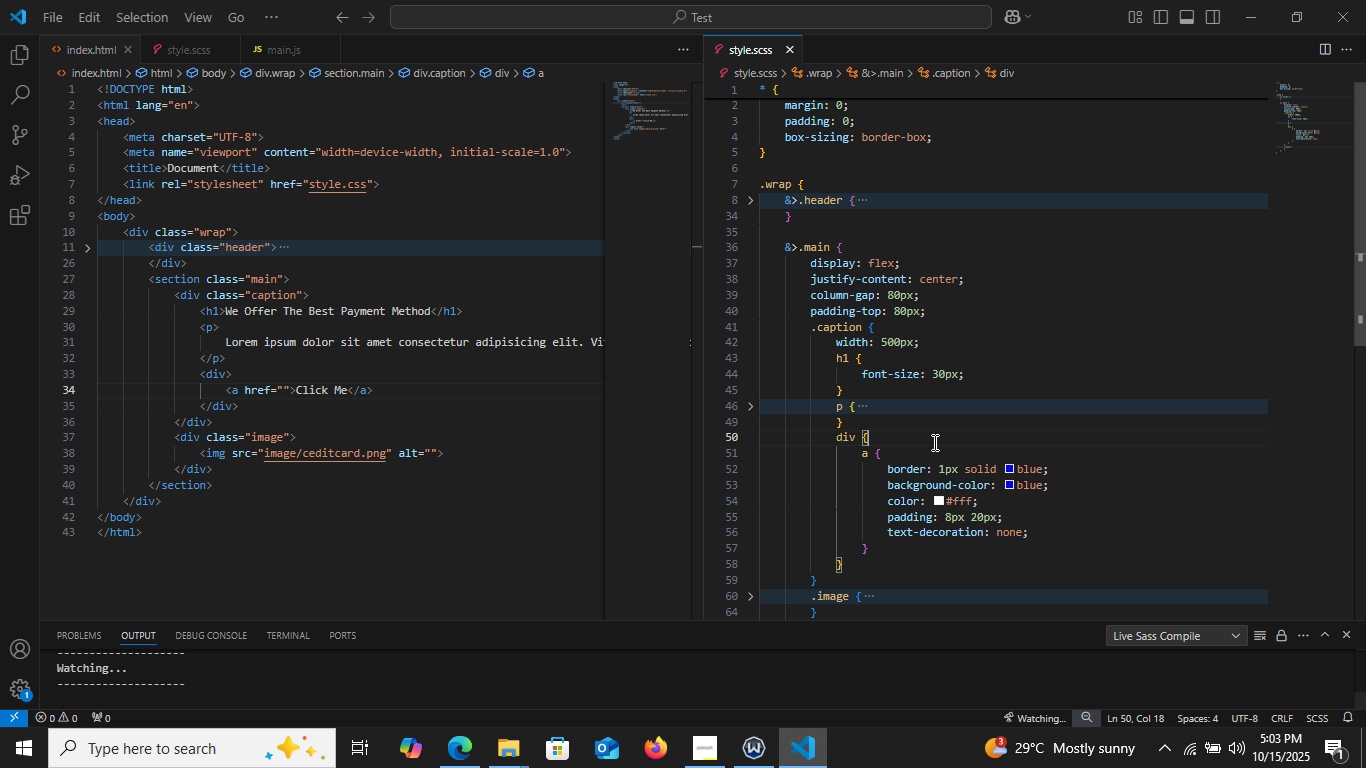 
key(Enter)
 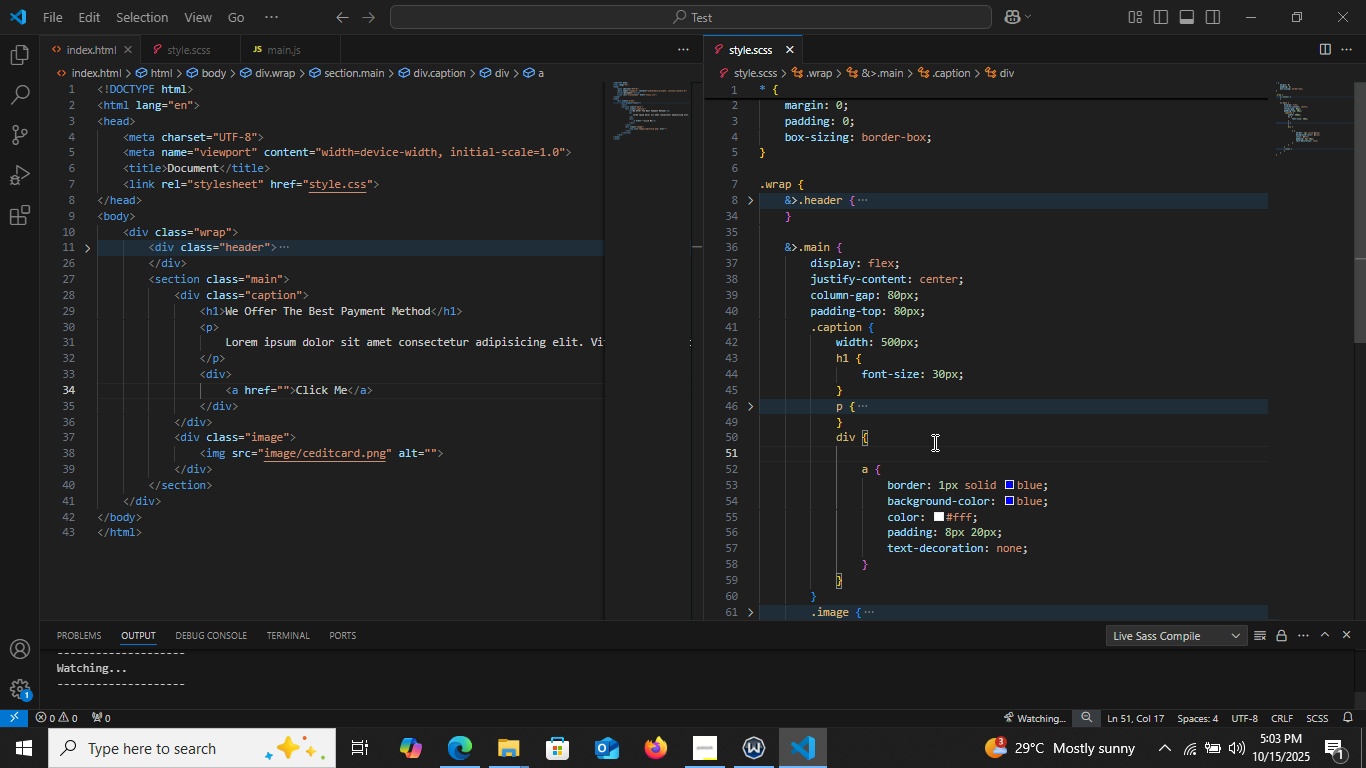 
hold_key(key=M, duration=0.32)
 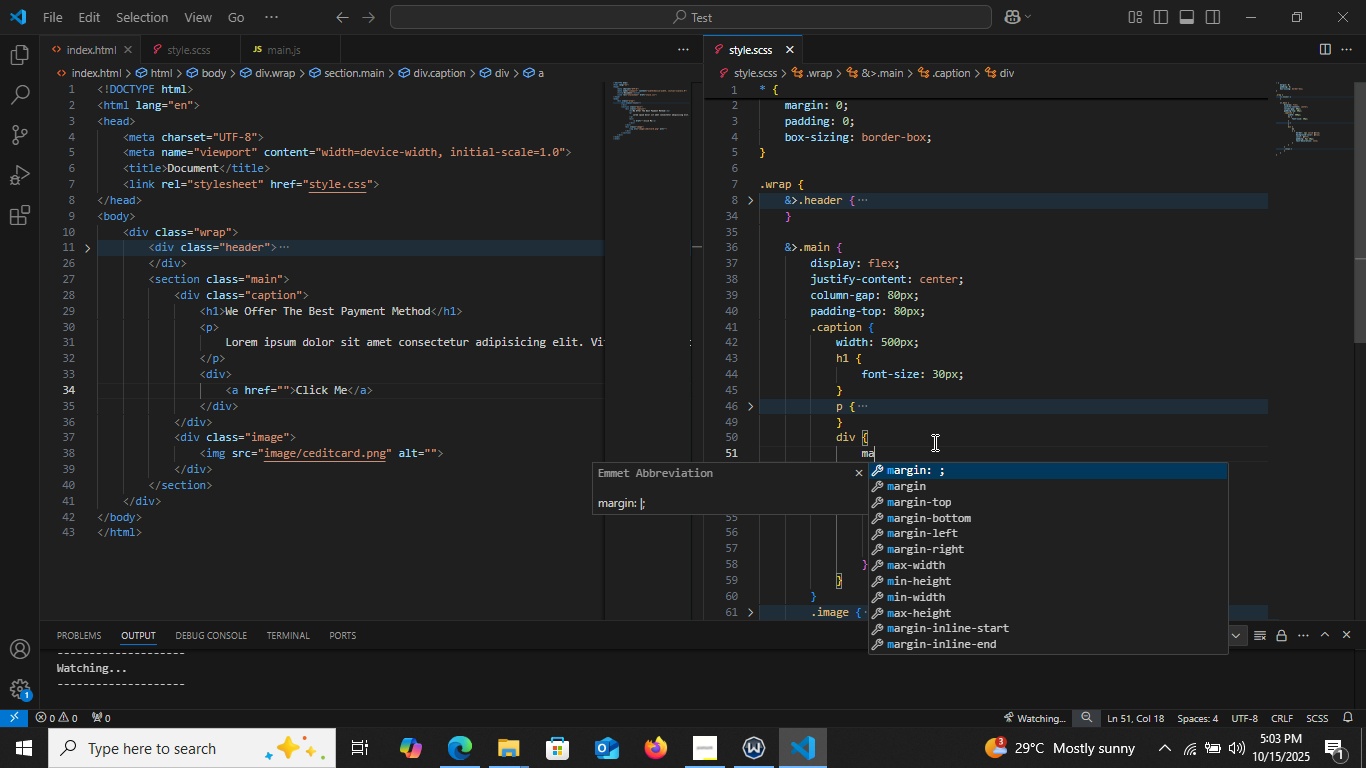 
type(ar)
 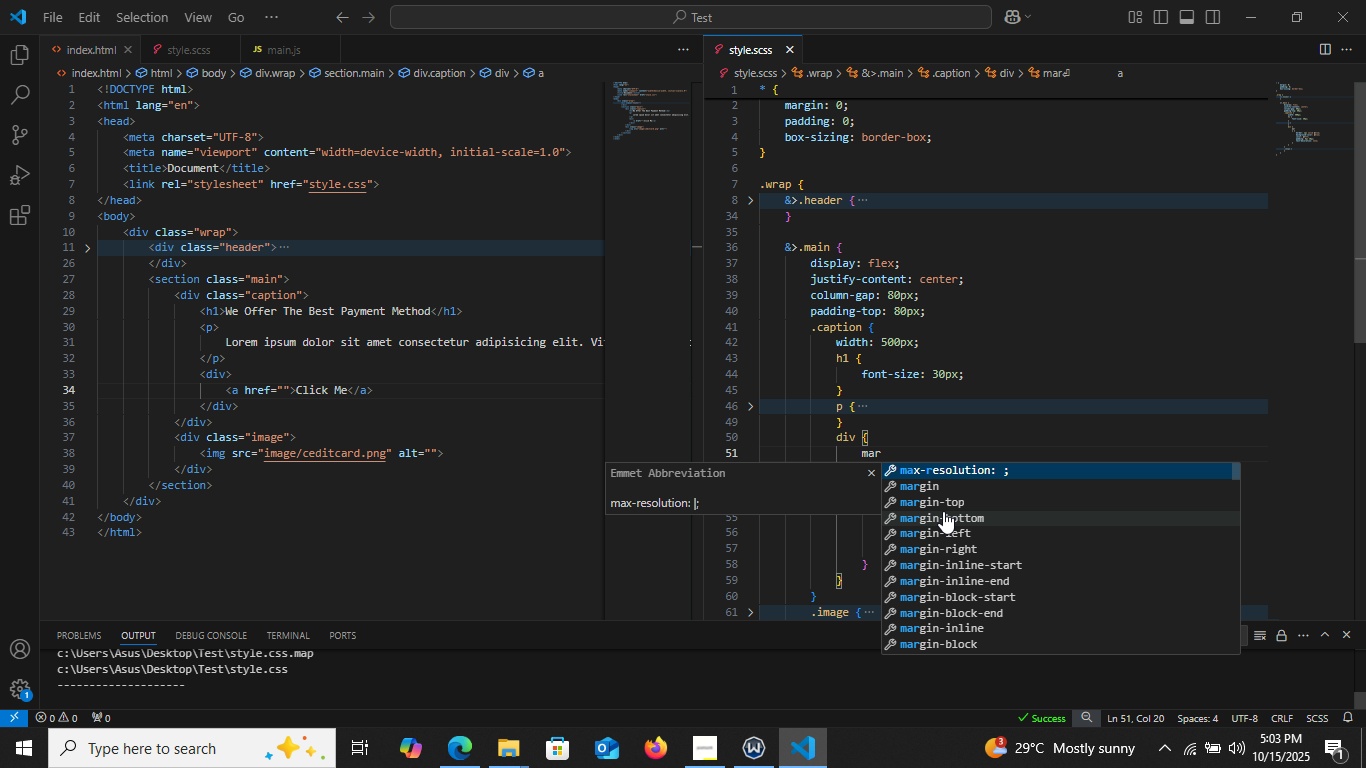 
left_click([943, 503])
 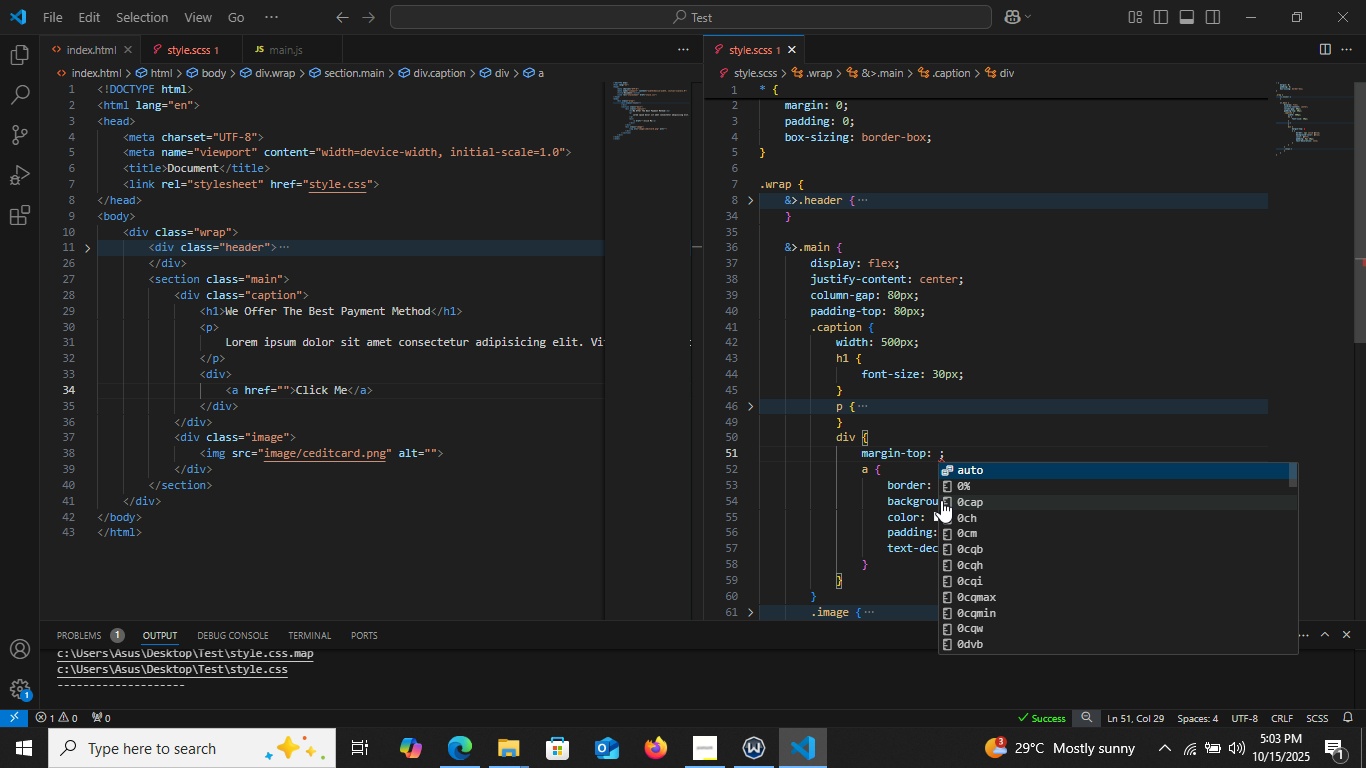 
type(30px)
 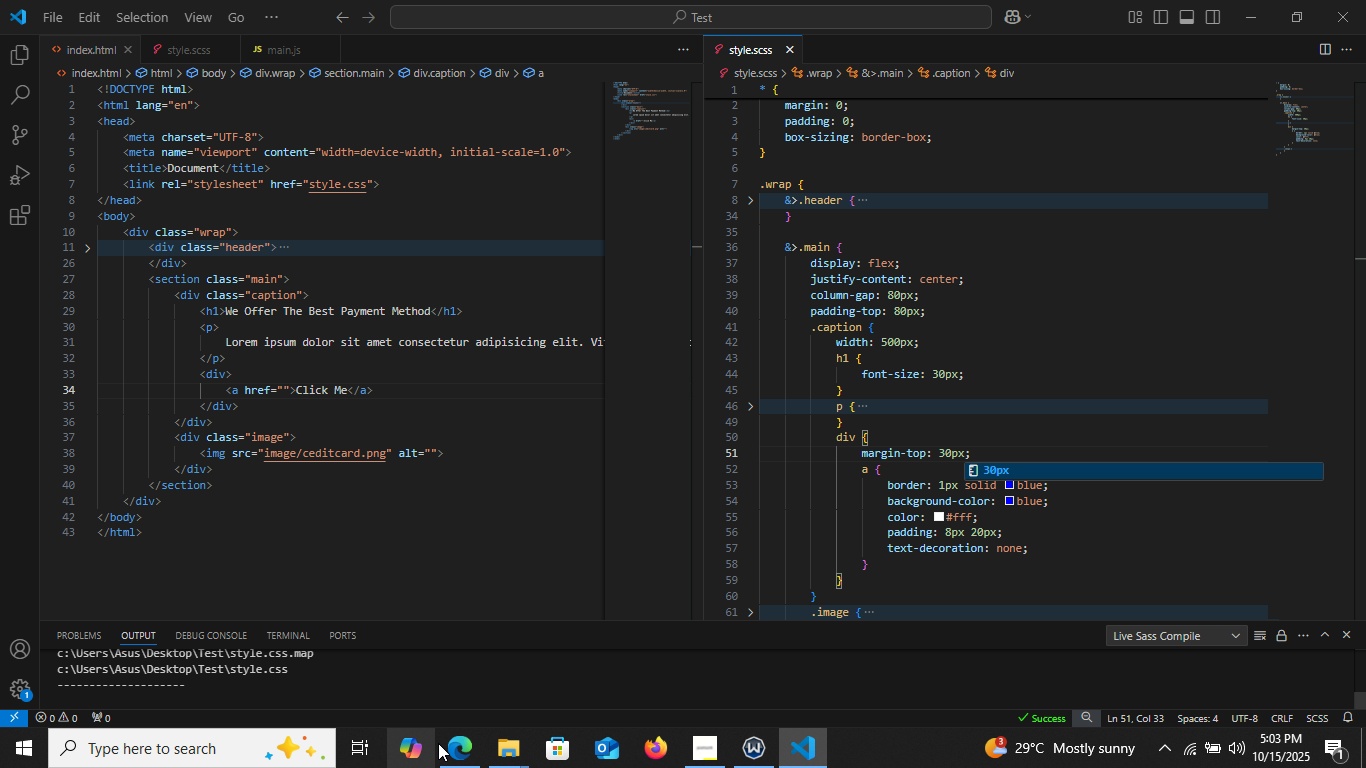 
left_click([462, 745])
 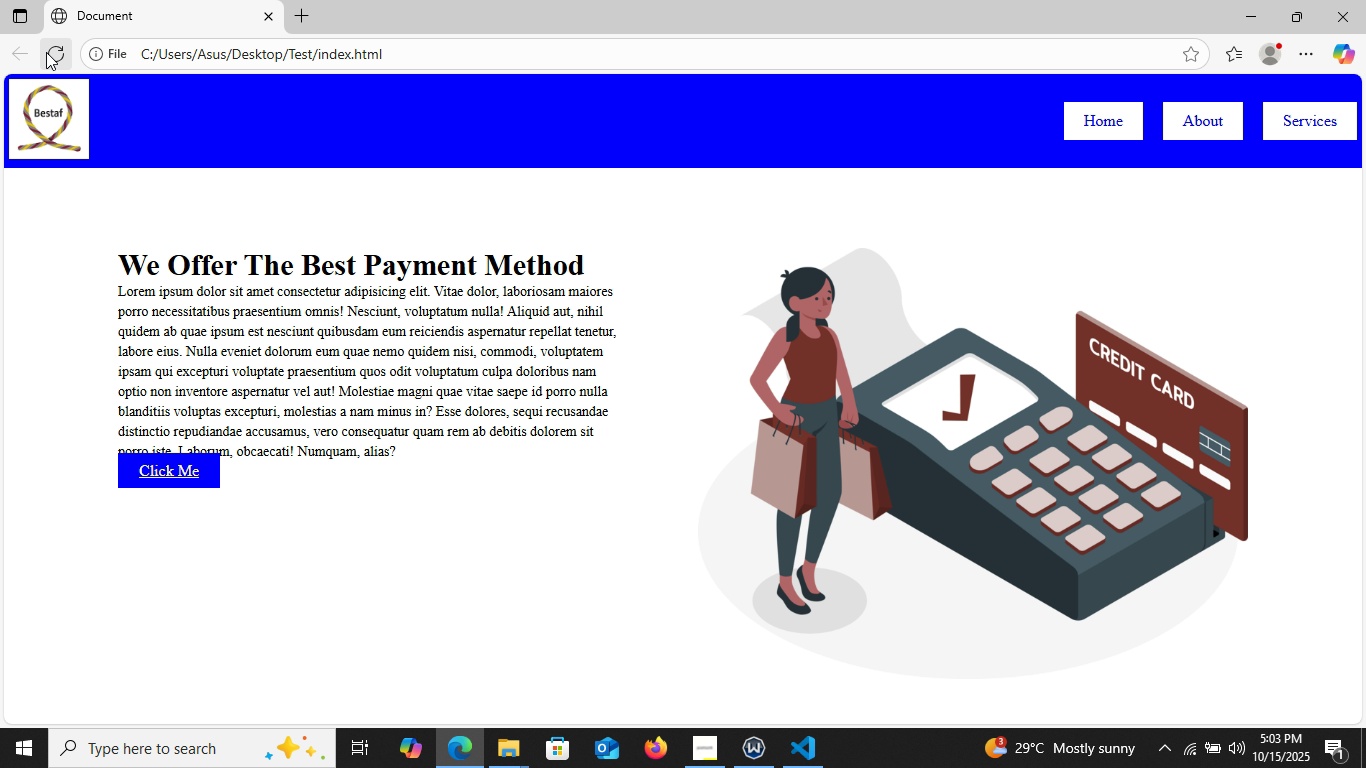 
left_click([46, 52])